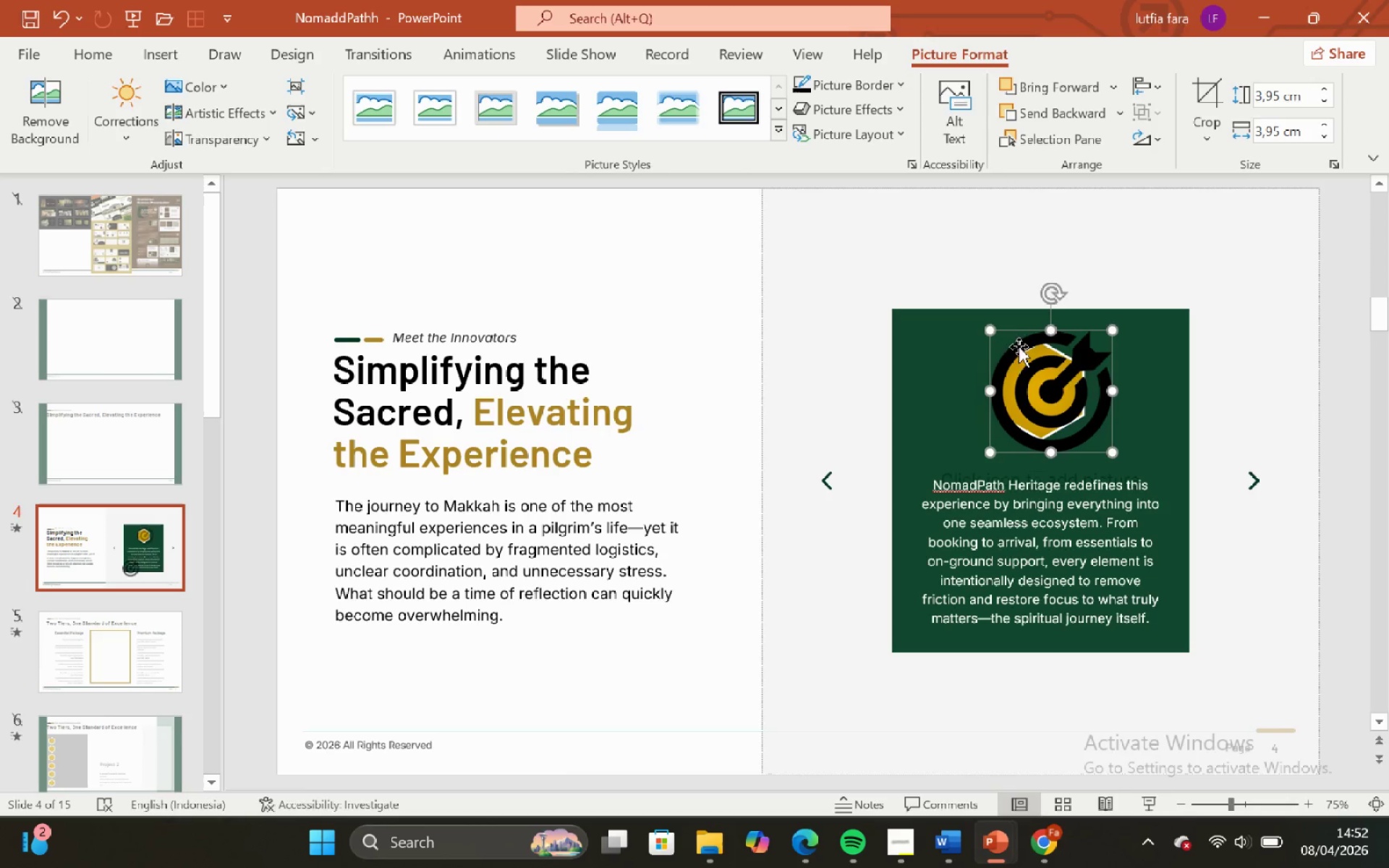 
hold_key(key=ShiftLeft, duration=2.08)
left_click_drag(start_coordinate=[995, 331], to_coordinate=[1077, 427])
 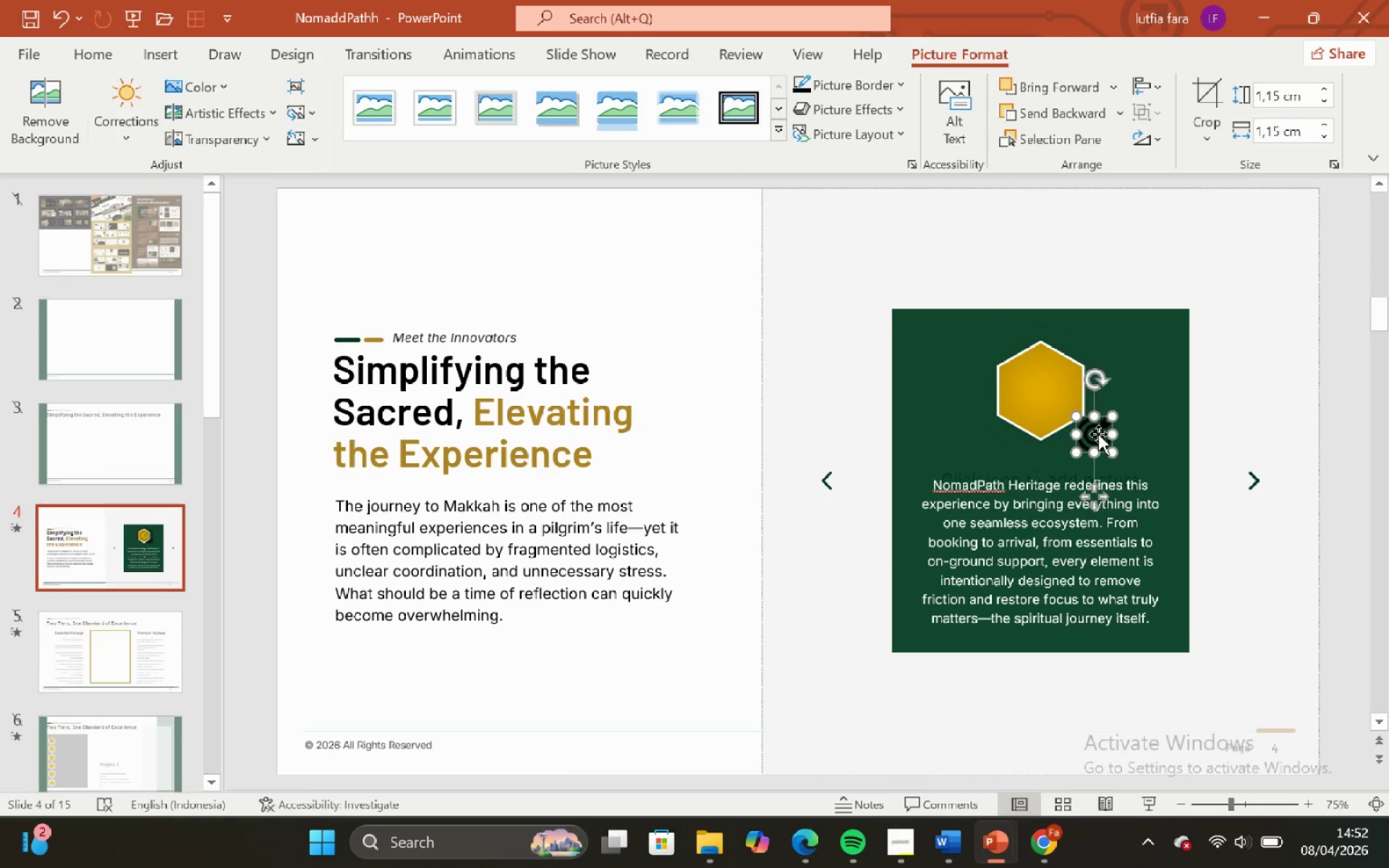 
left_click_drag(start_coordinate=[1098, 434], to_coordinate=[1038, 389])
 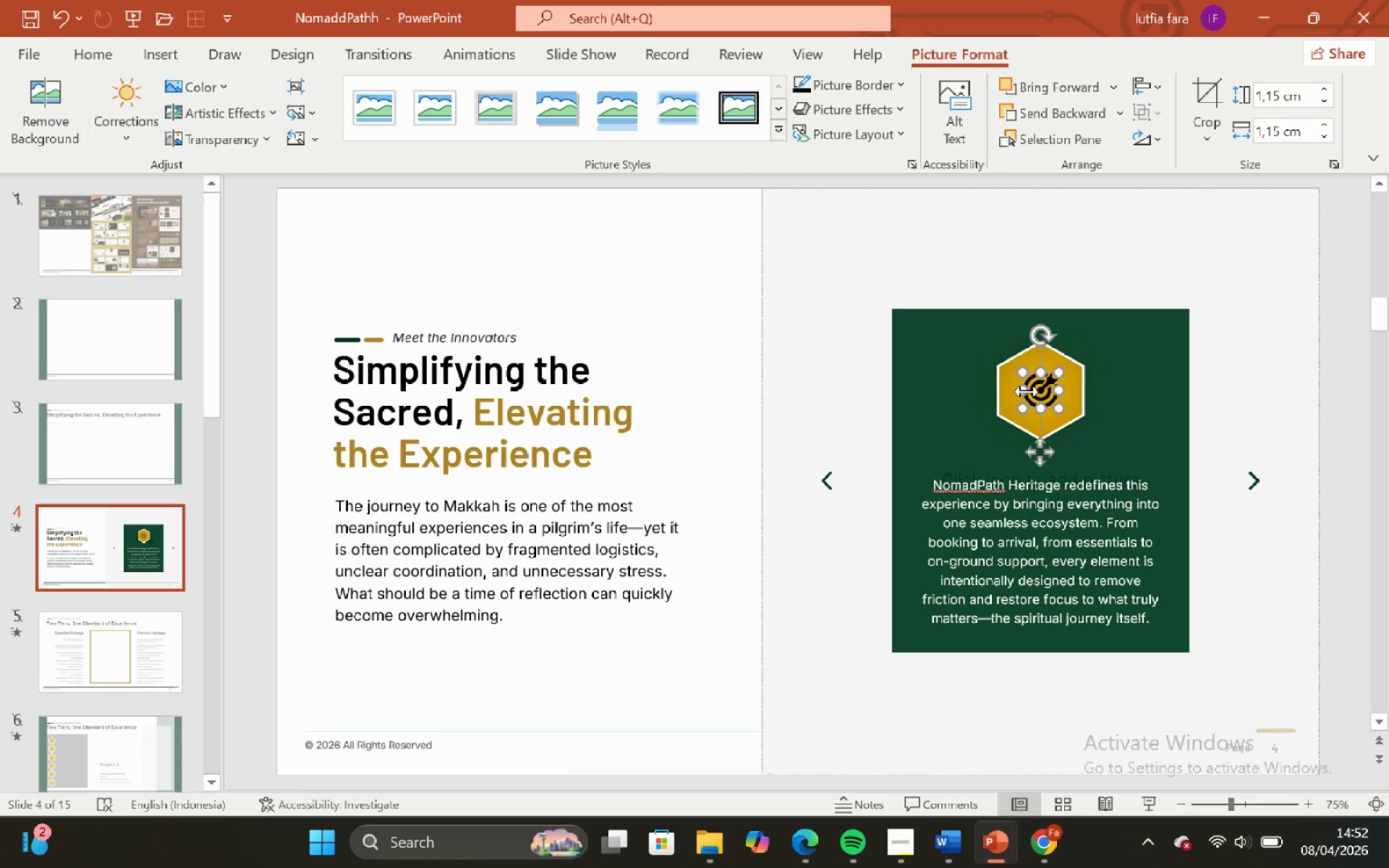 
hold_key(key=ControlLeft, duration=1.03)
hold_key(key=ShiftLeft, duration=1.03)
scroll: coordinate [1027, 391], scroll_direction: up, amount: 5.0
 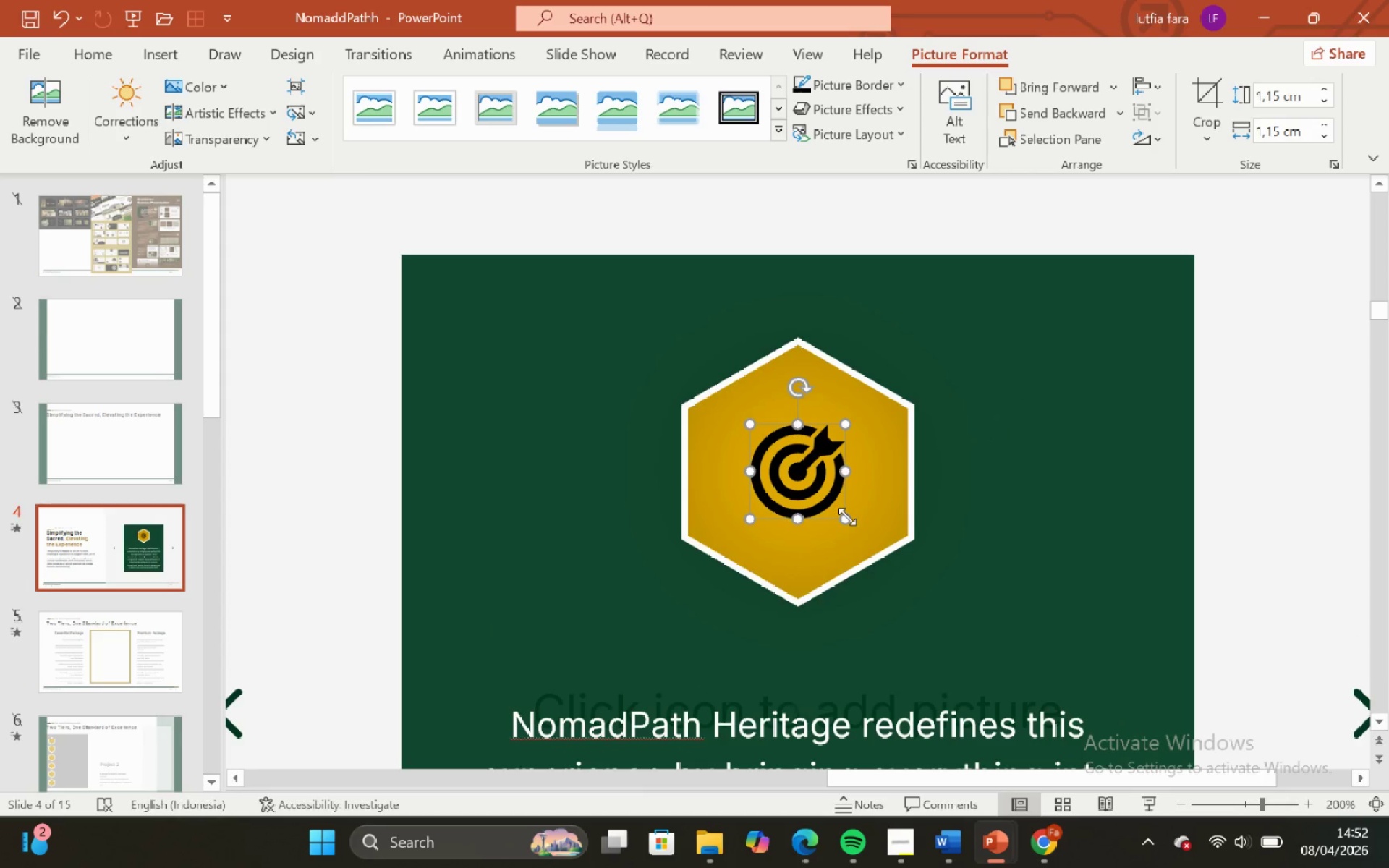 
hold_key(key=ShiftLeft, duration=1.69)
left_click_drag(start_coordinate=[844, 519], to_coordinate=[856, 548])
 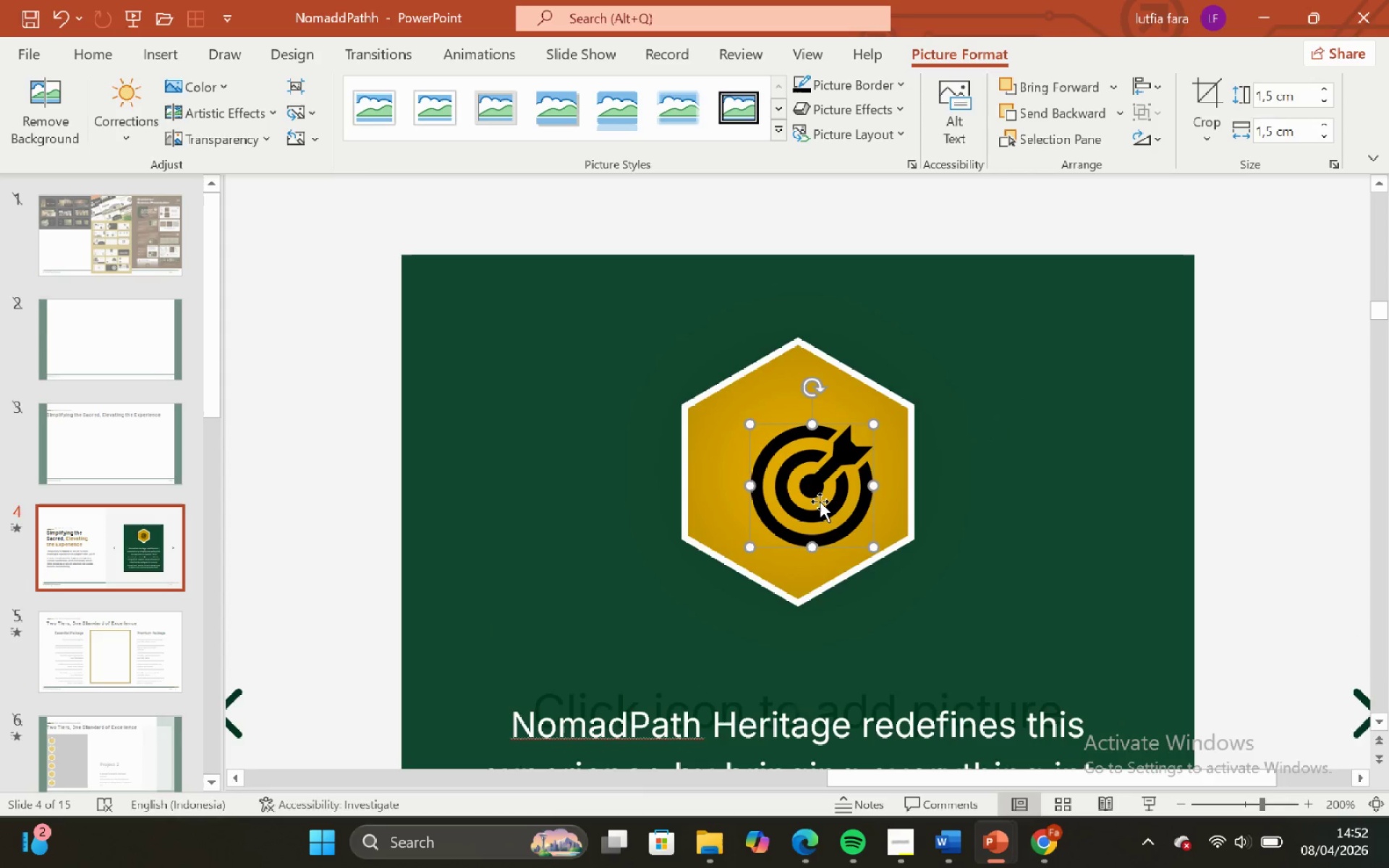 
right_click([820, 501])
 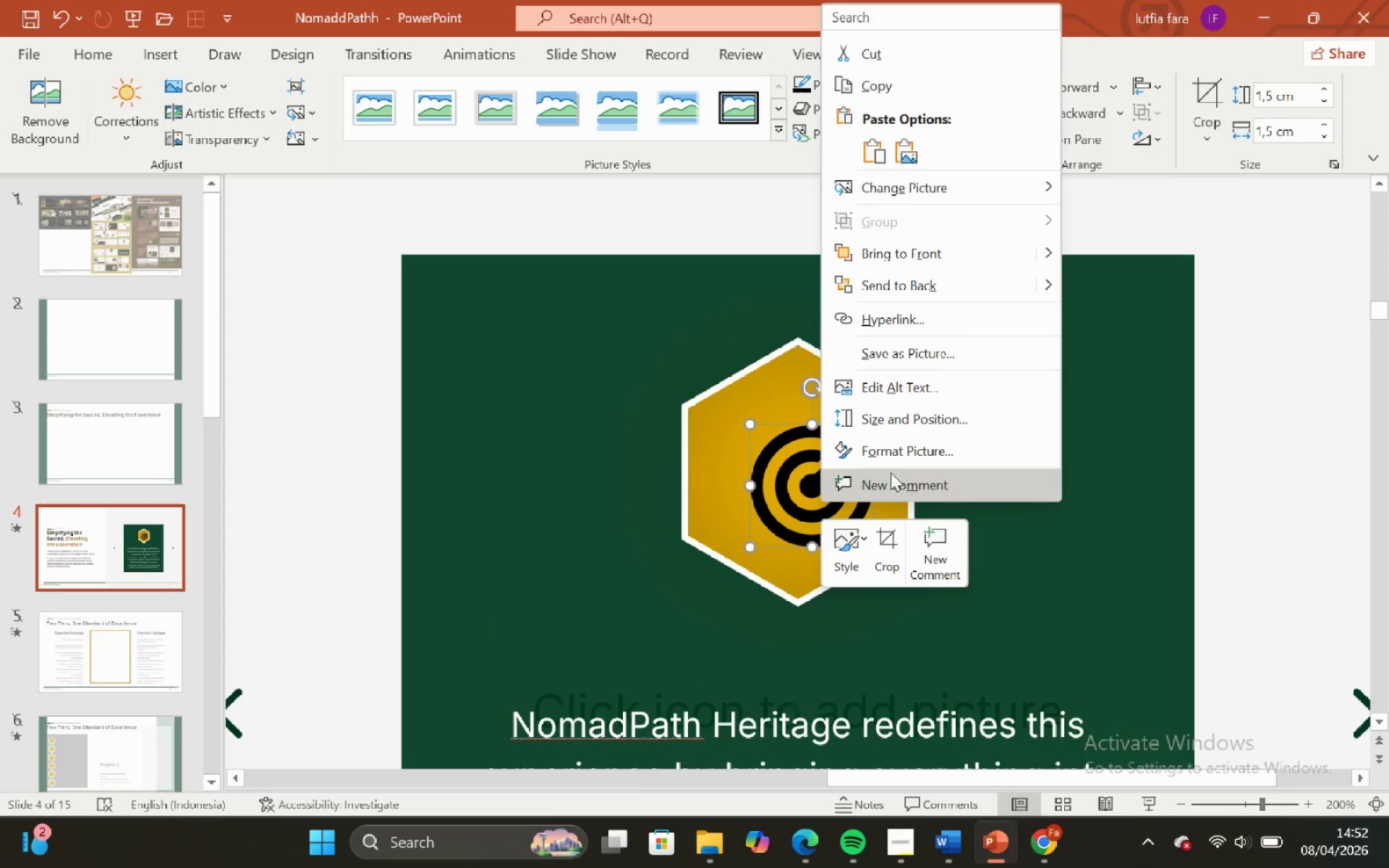 
left_click([890, 459])
 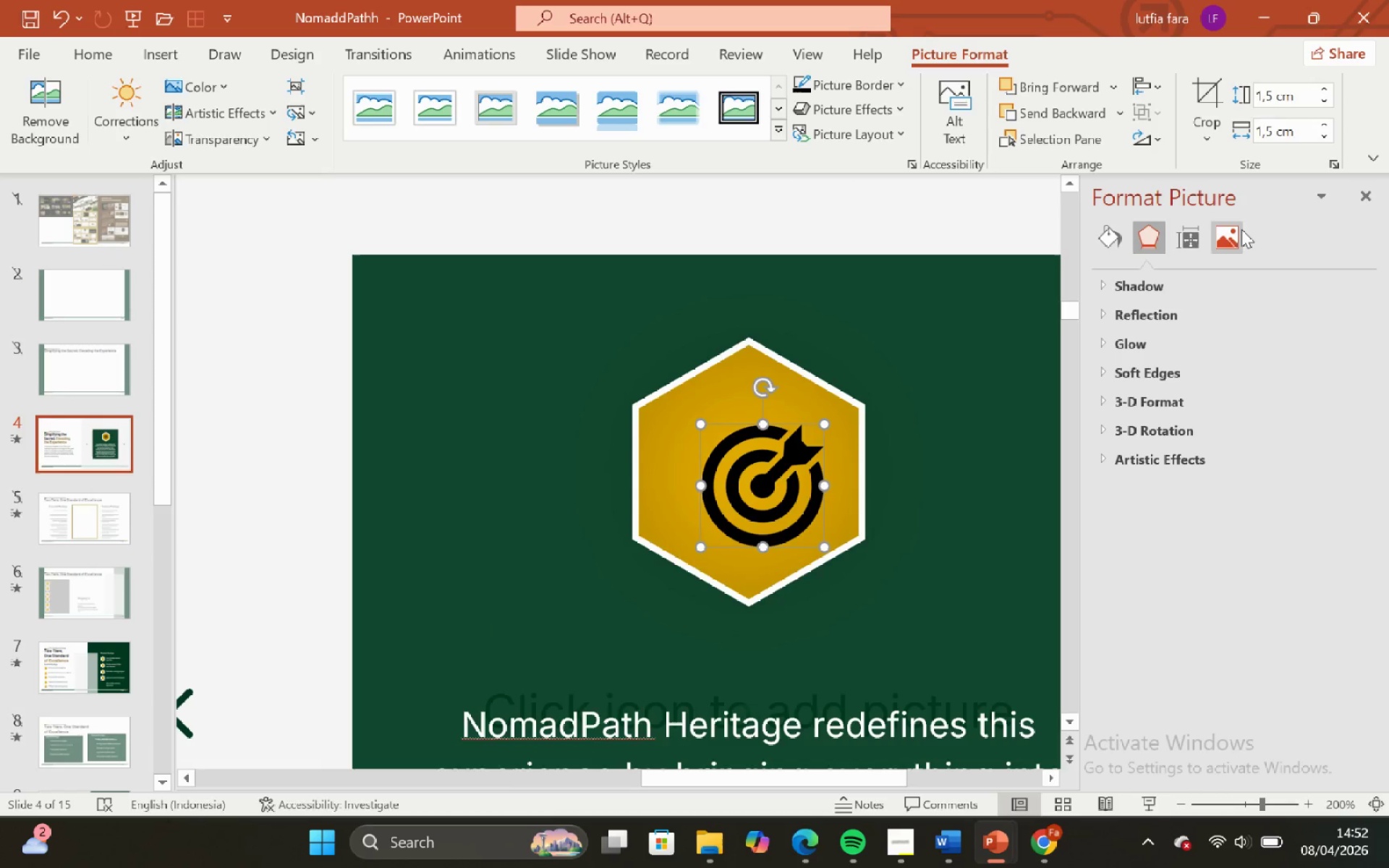 
left_click([1236, 233])
 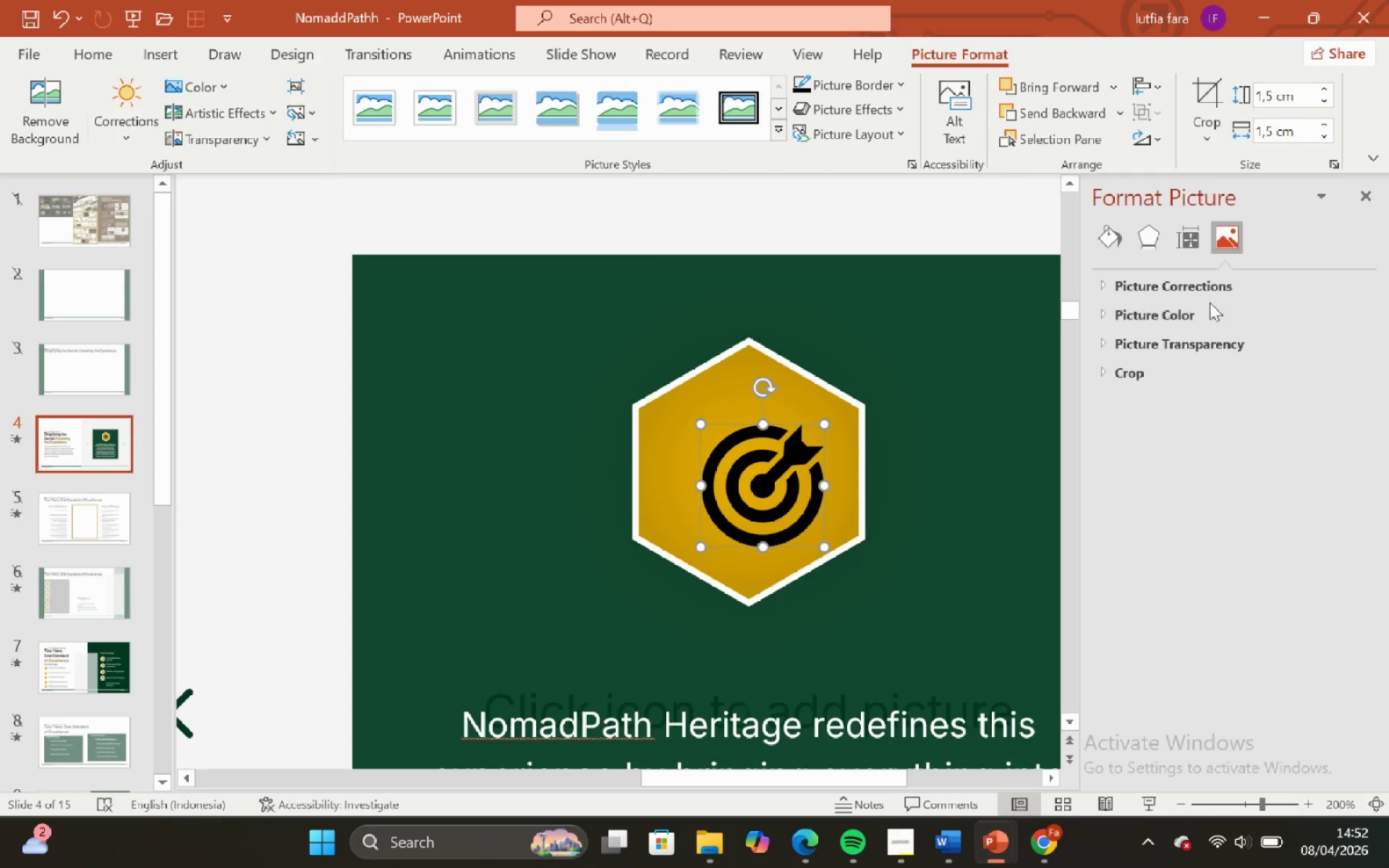 
left_click([1207, 292])
 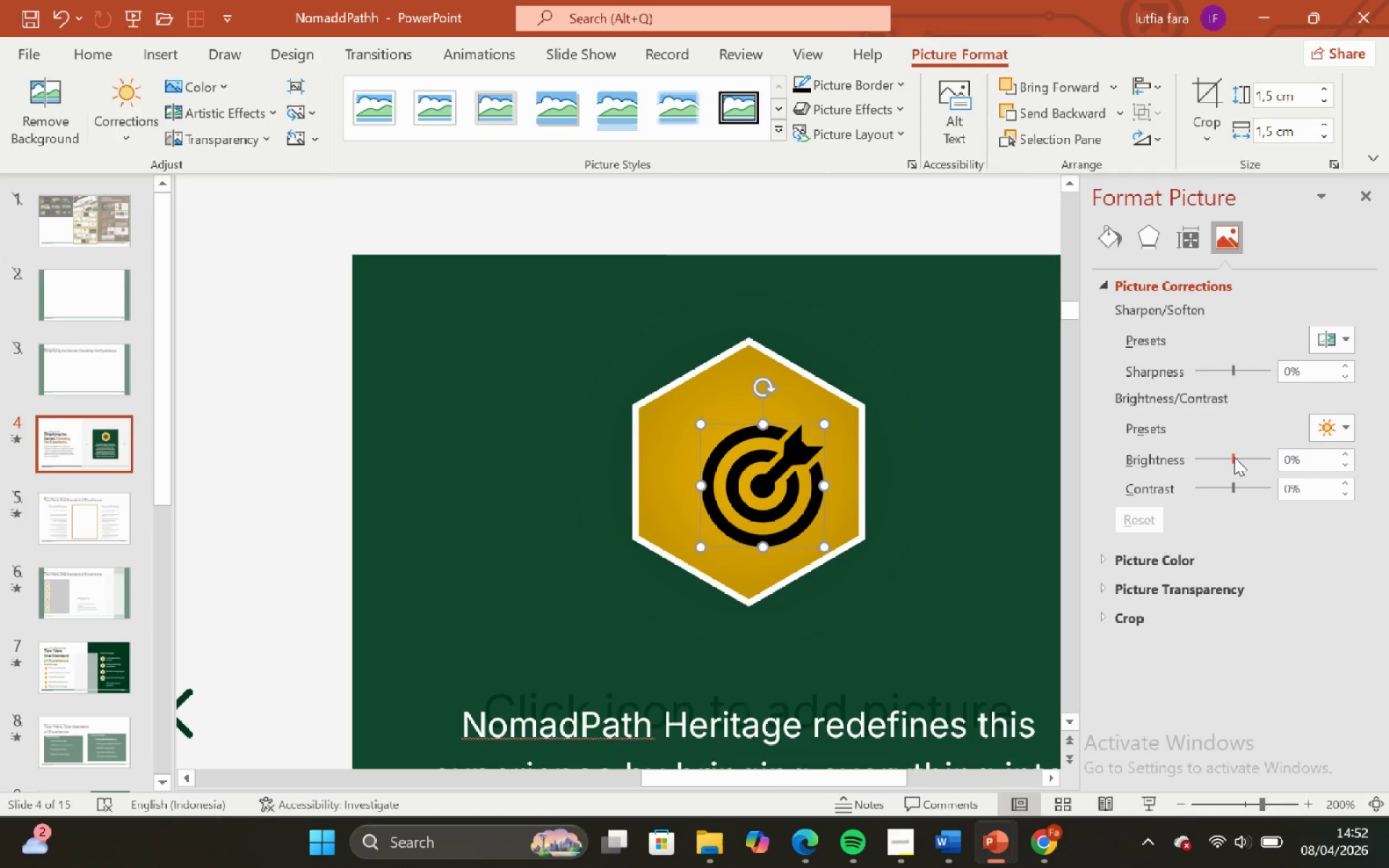 
left_click_drag(start_coordinate=[1235, 457], to_coordinate=[1325, 440])
 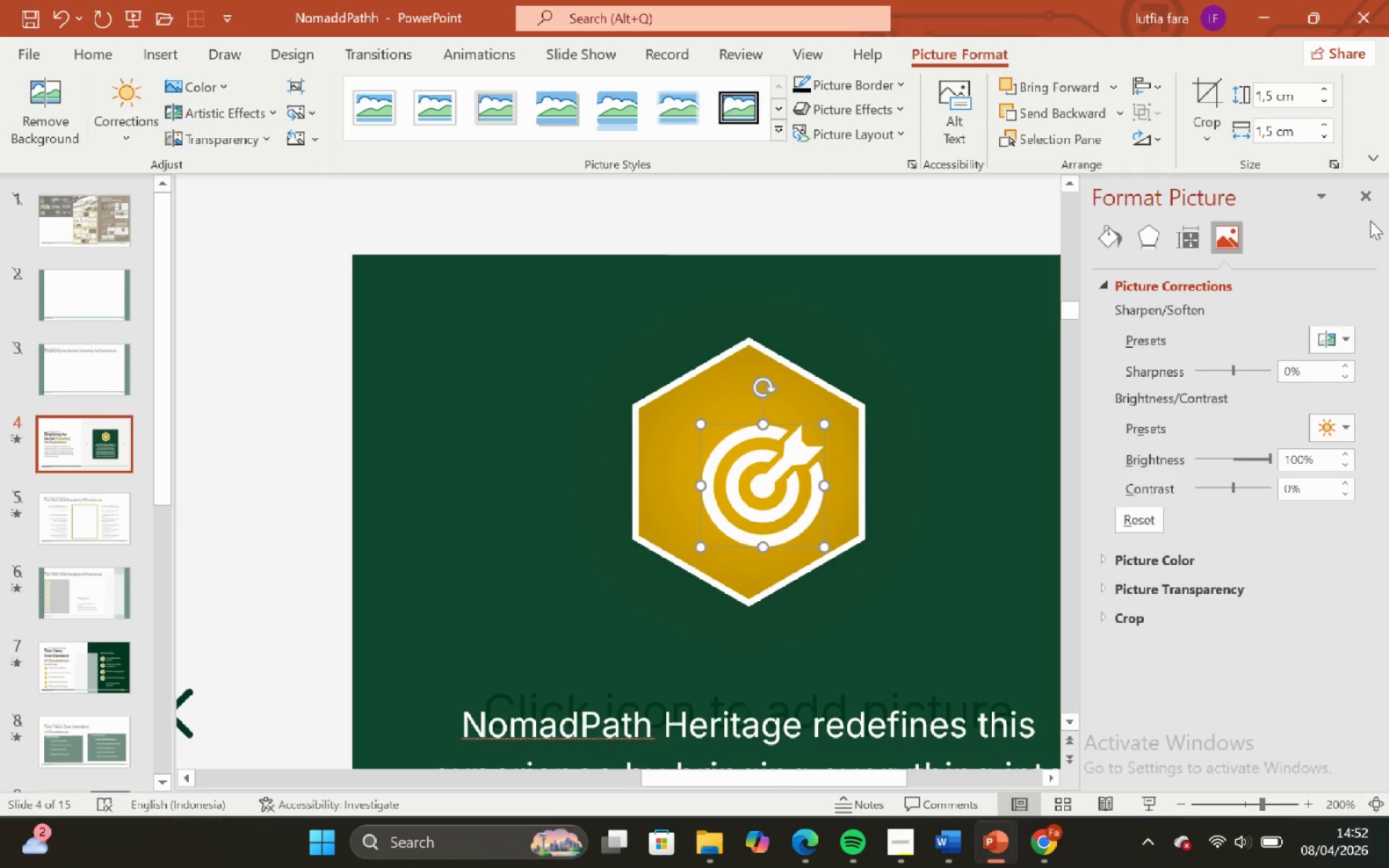 
left_click([1371, 196])
 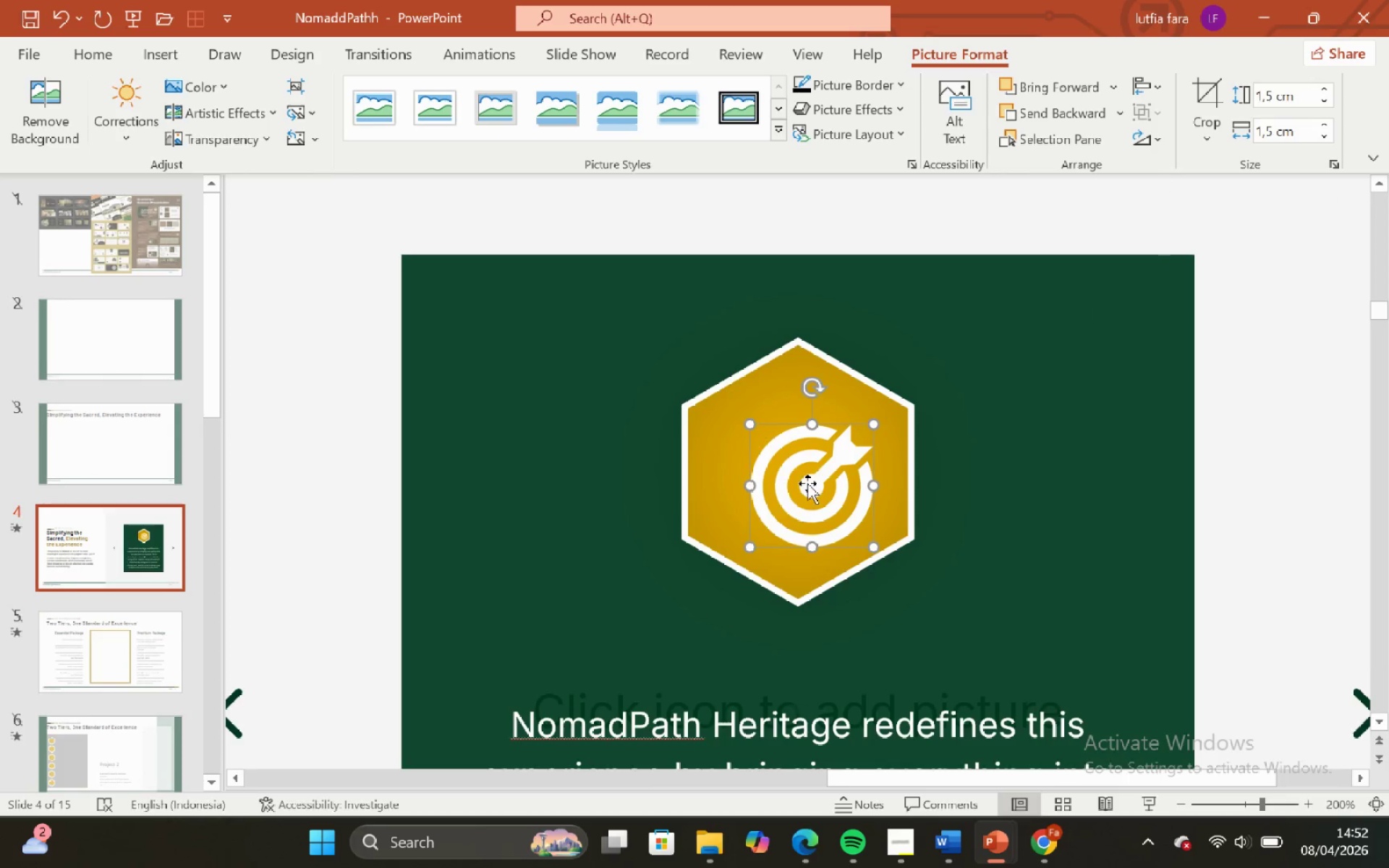 
left_click_drag(start_coordinate=[804, 485], to_coordinate=[788, 472])
 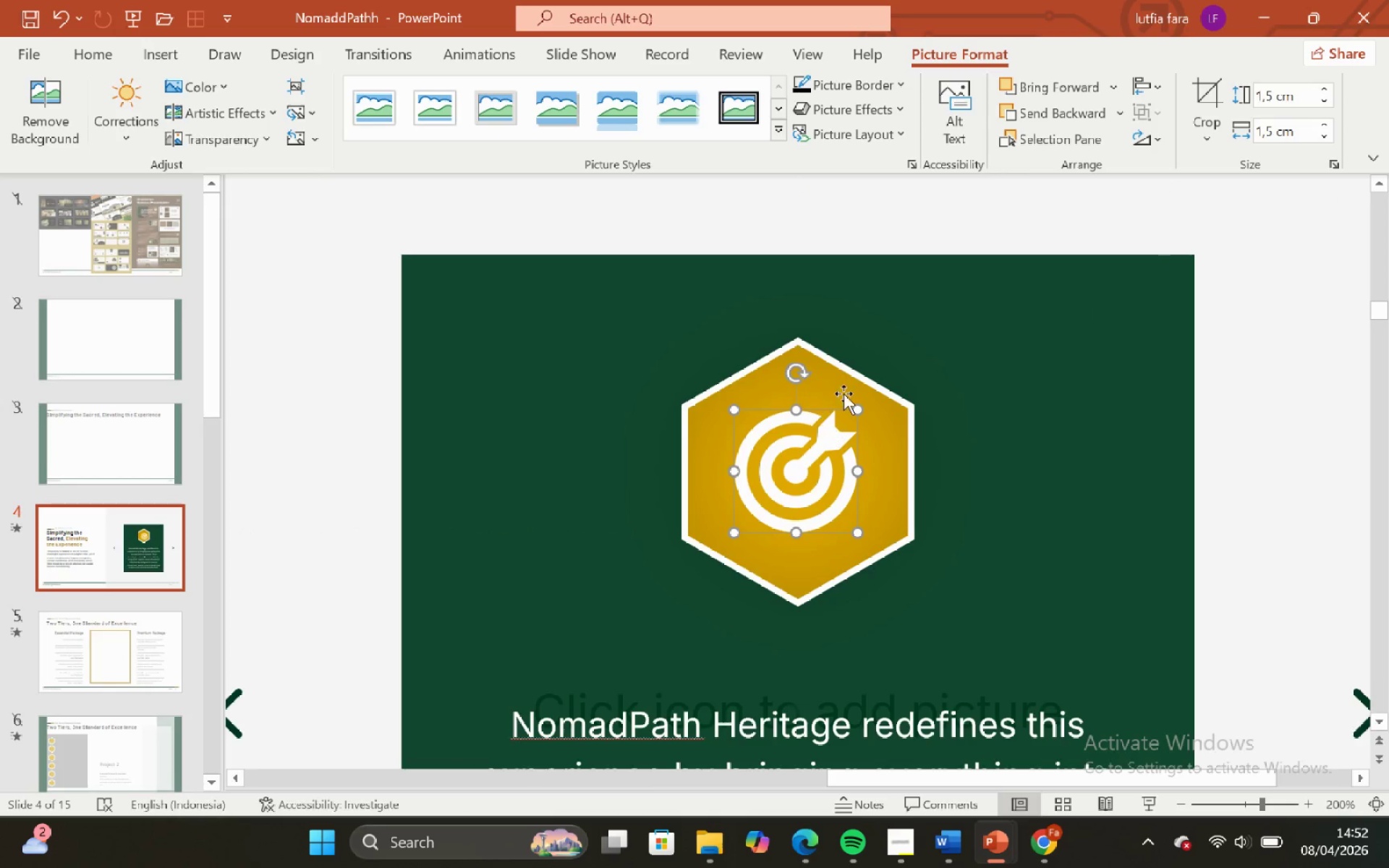 
hold_key(key=ShiftLeft, duration=0.73)
left_click([844, 391])
 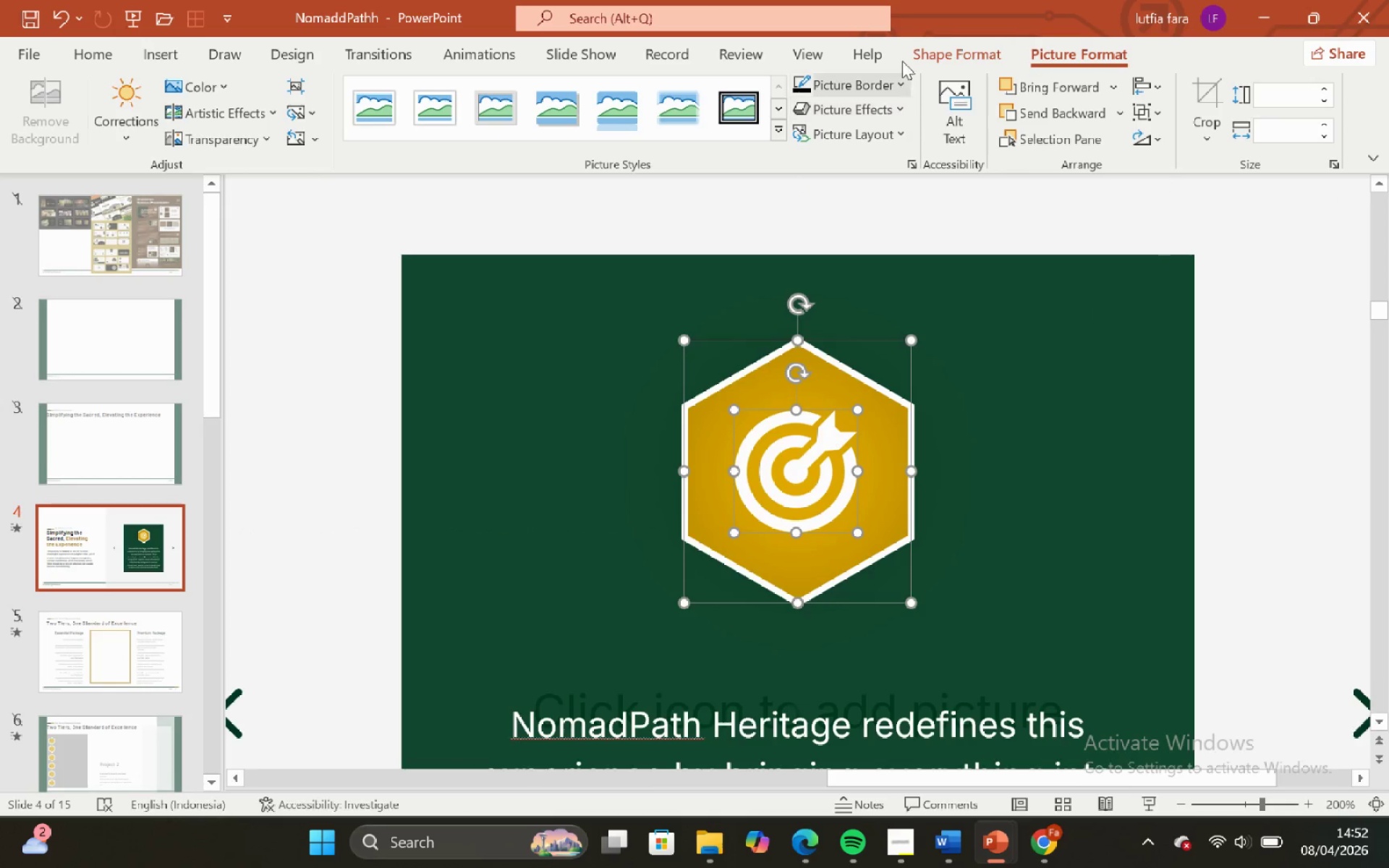 
left_click_drag(start_coordinate=[928, 42], to_coordinate=[935, 42])
 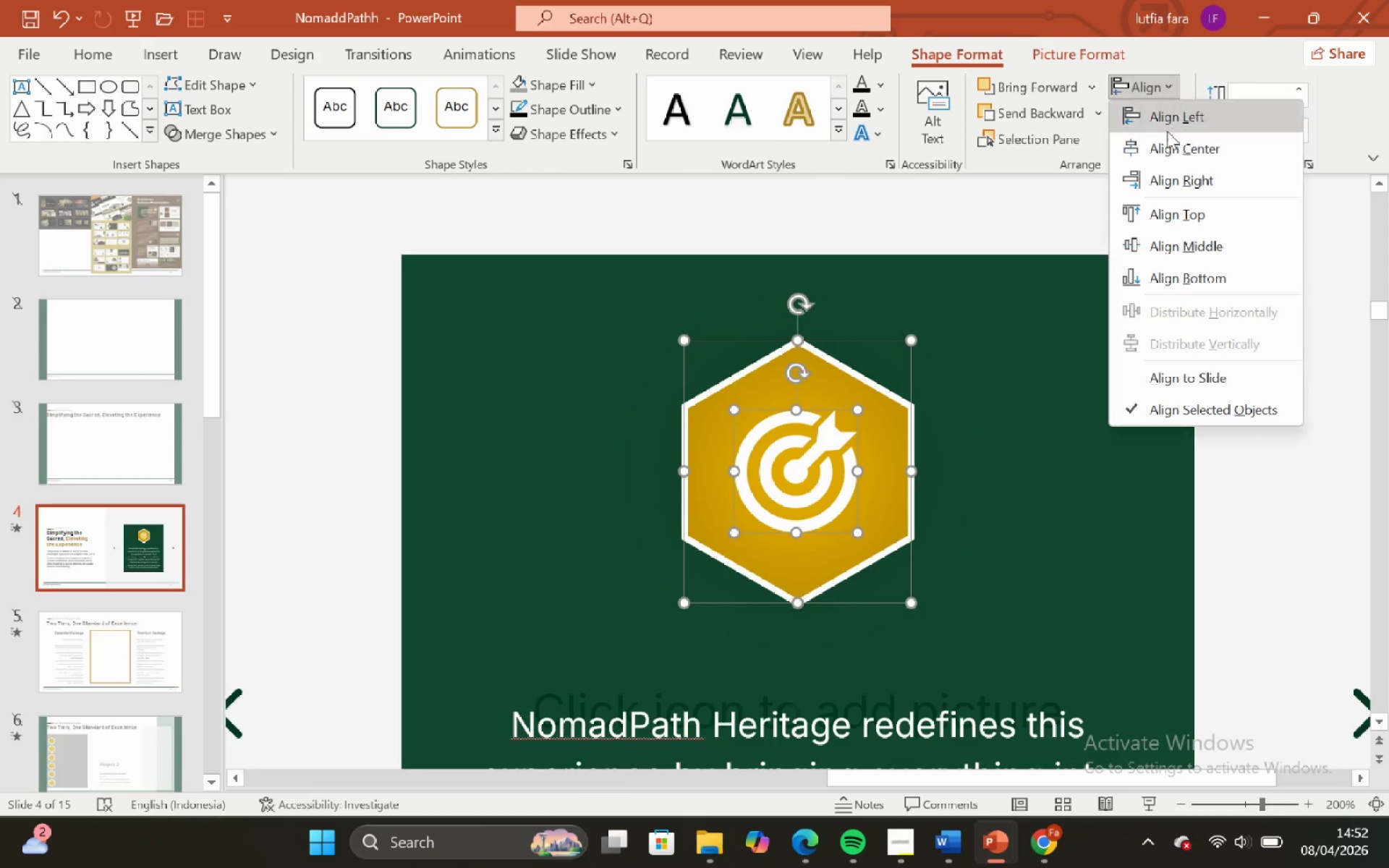 
left_click([1171, 149])
 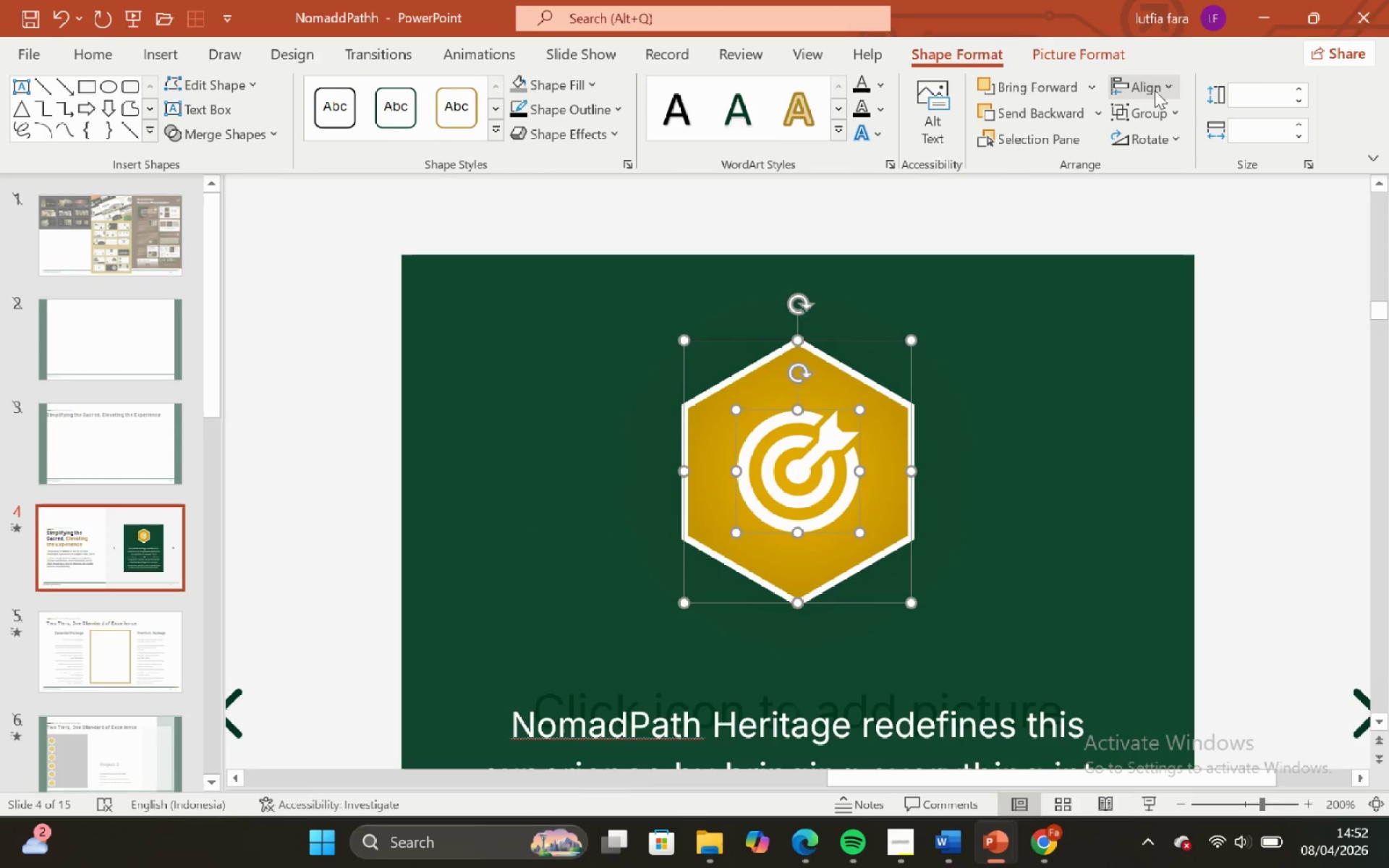 
left_click([1155, 90])
 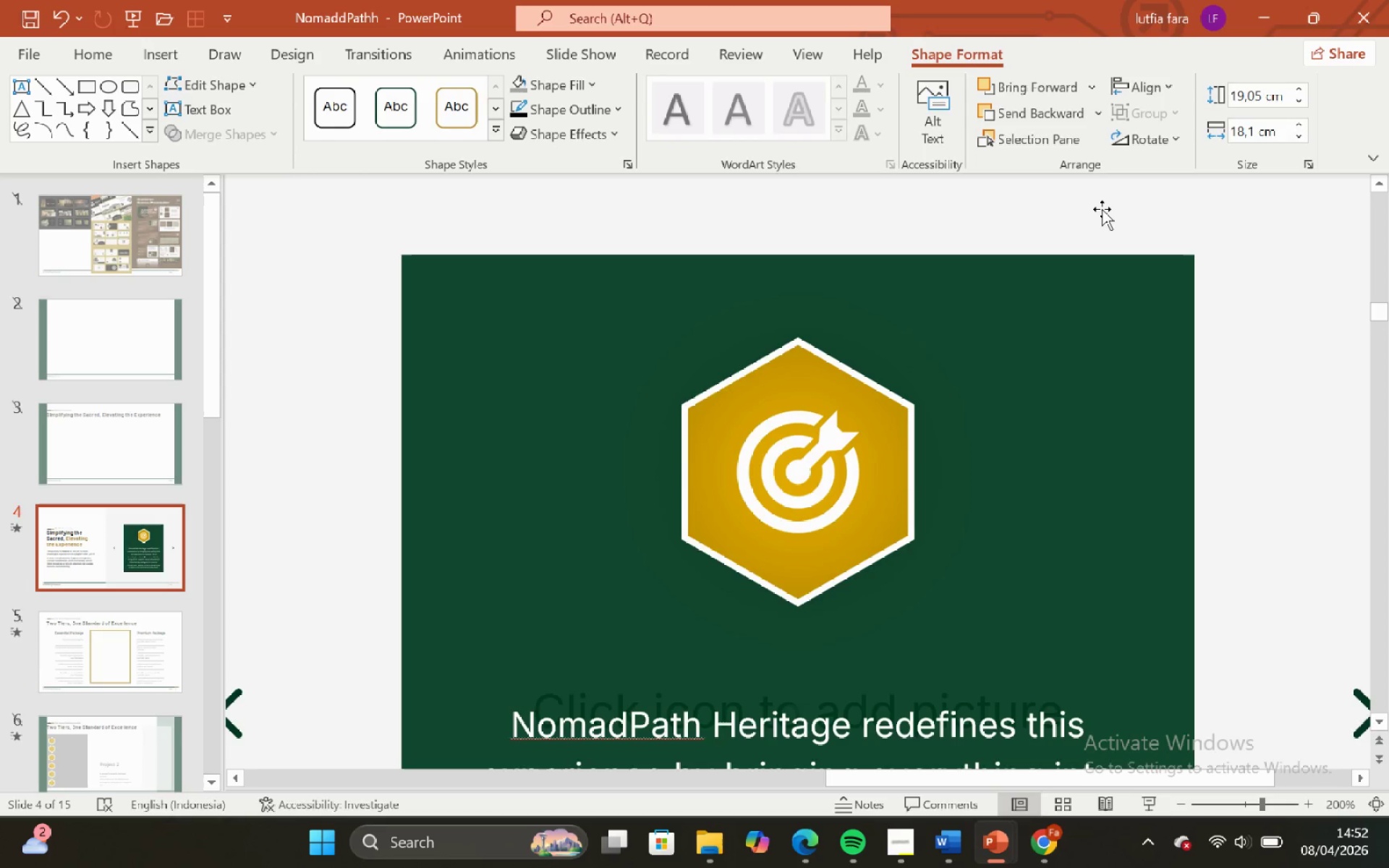 
hold_key(key=ShiftLeft, duration=0.92)
hold_key(key=ControlLeft, duration=0.94)
scroll: coordinate [1092, 215], scroll_direction: down, amount: 2.0
 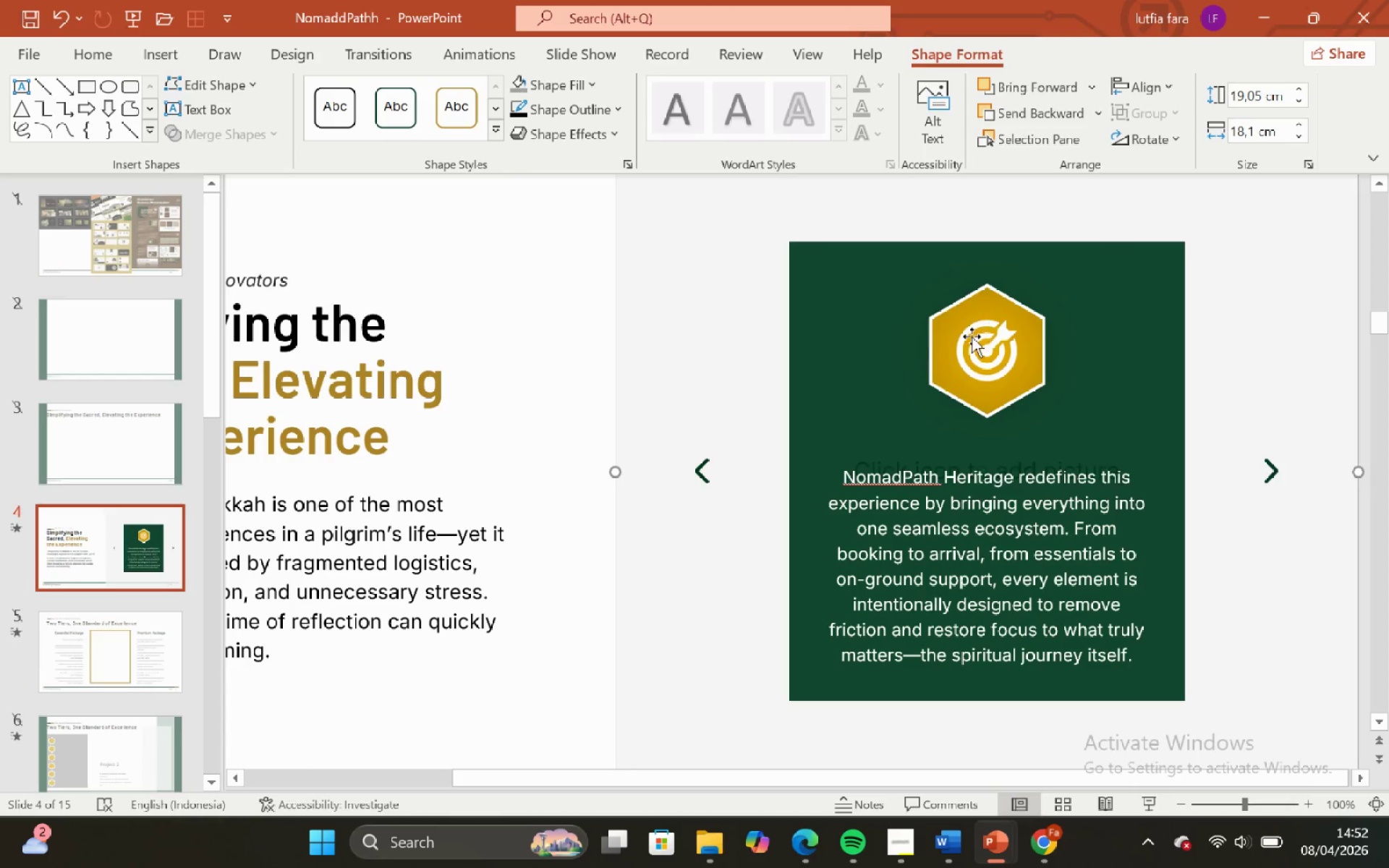 
hold_key(key=ControlLeft, duration=0.64)
 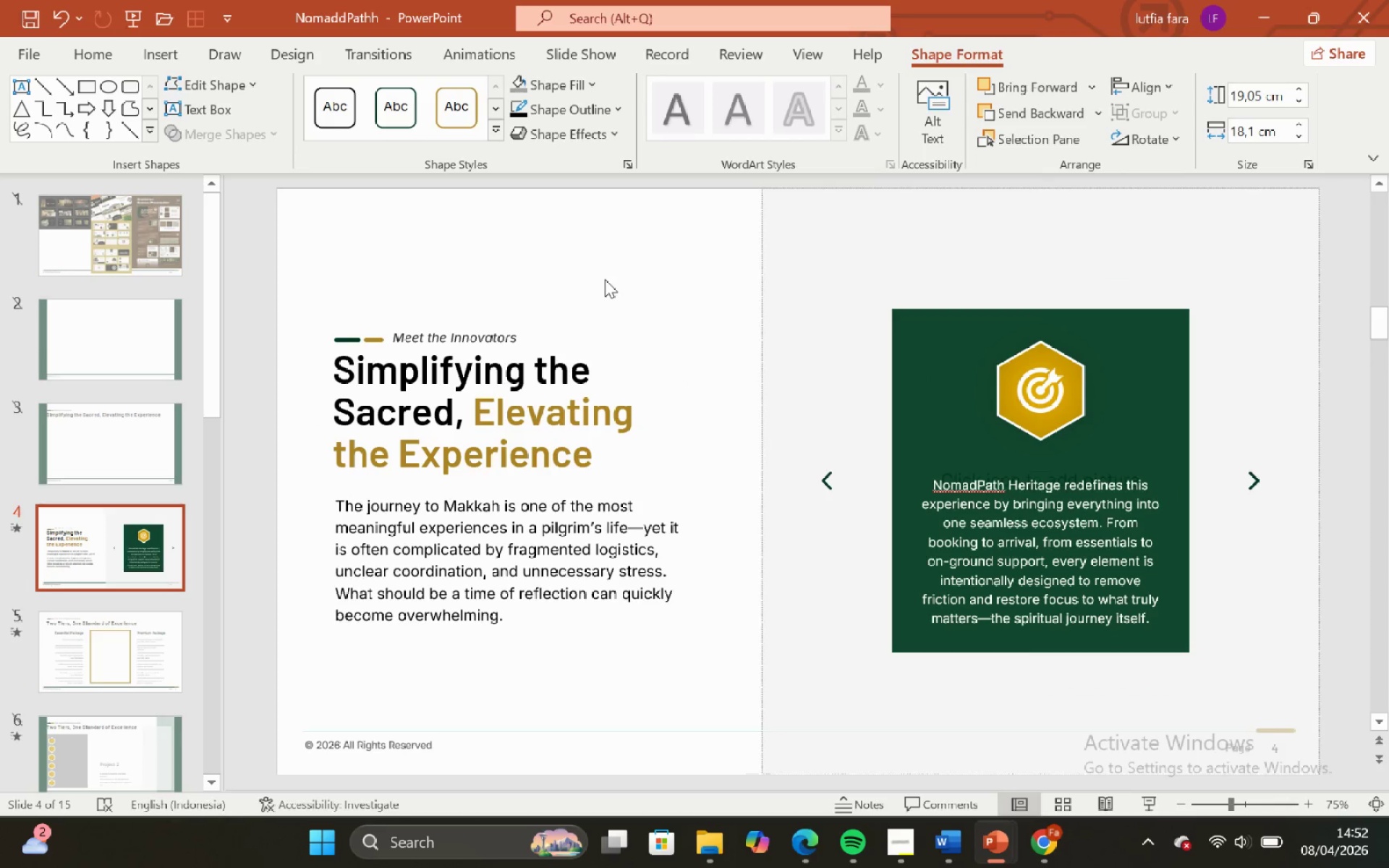 
hold_key(key=ShiftLeft, duration=0.52)
 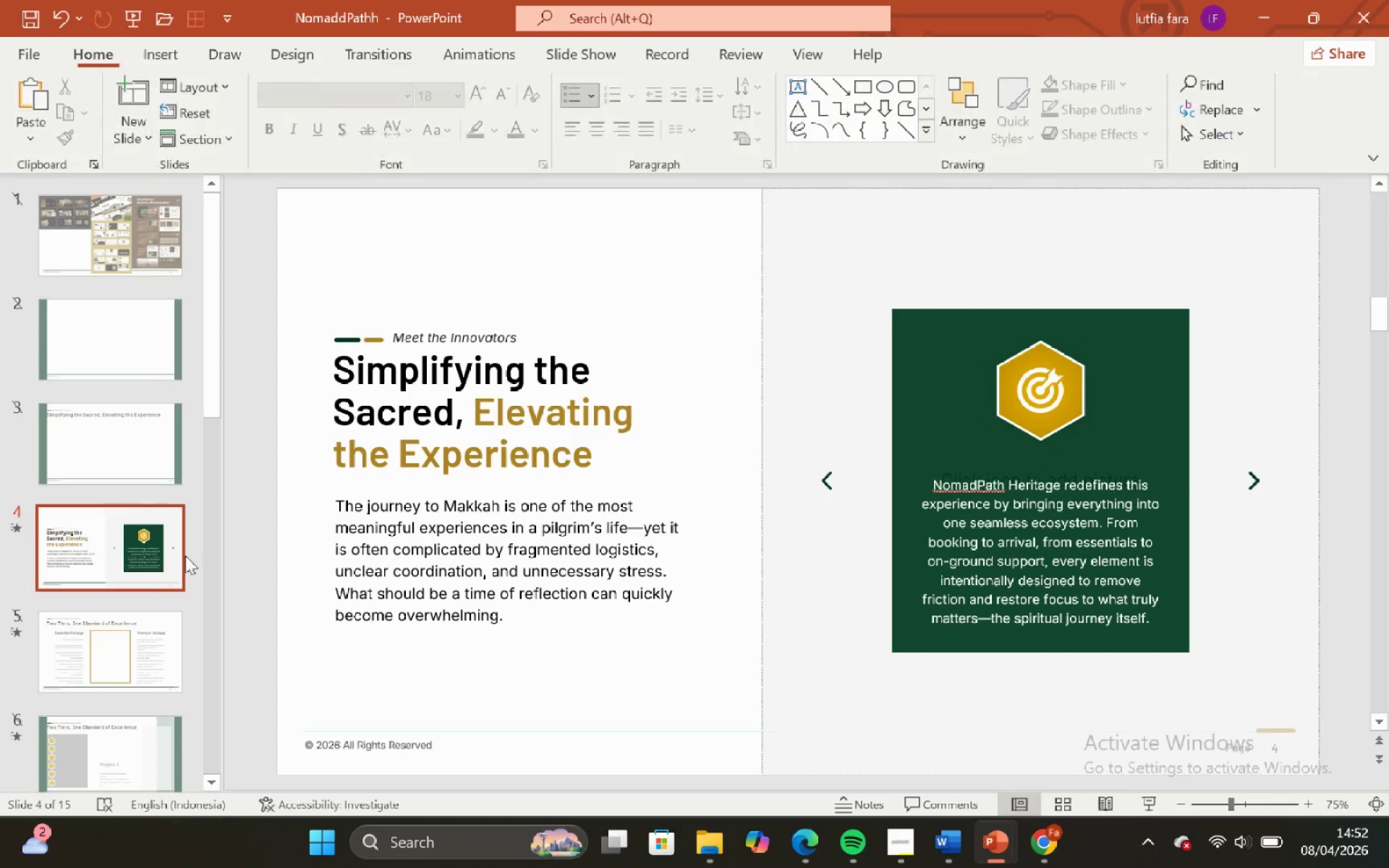 
scroll: coordinate [101, 610], scroll_direction: down, amount: 5.0
 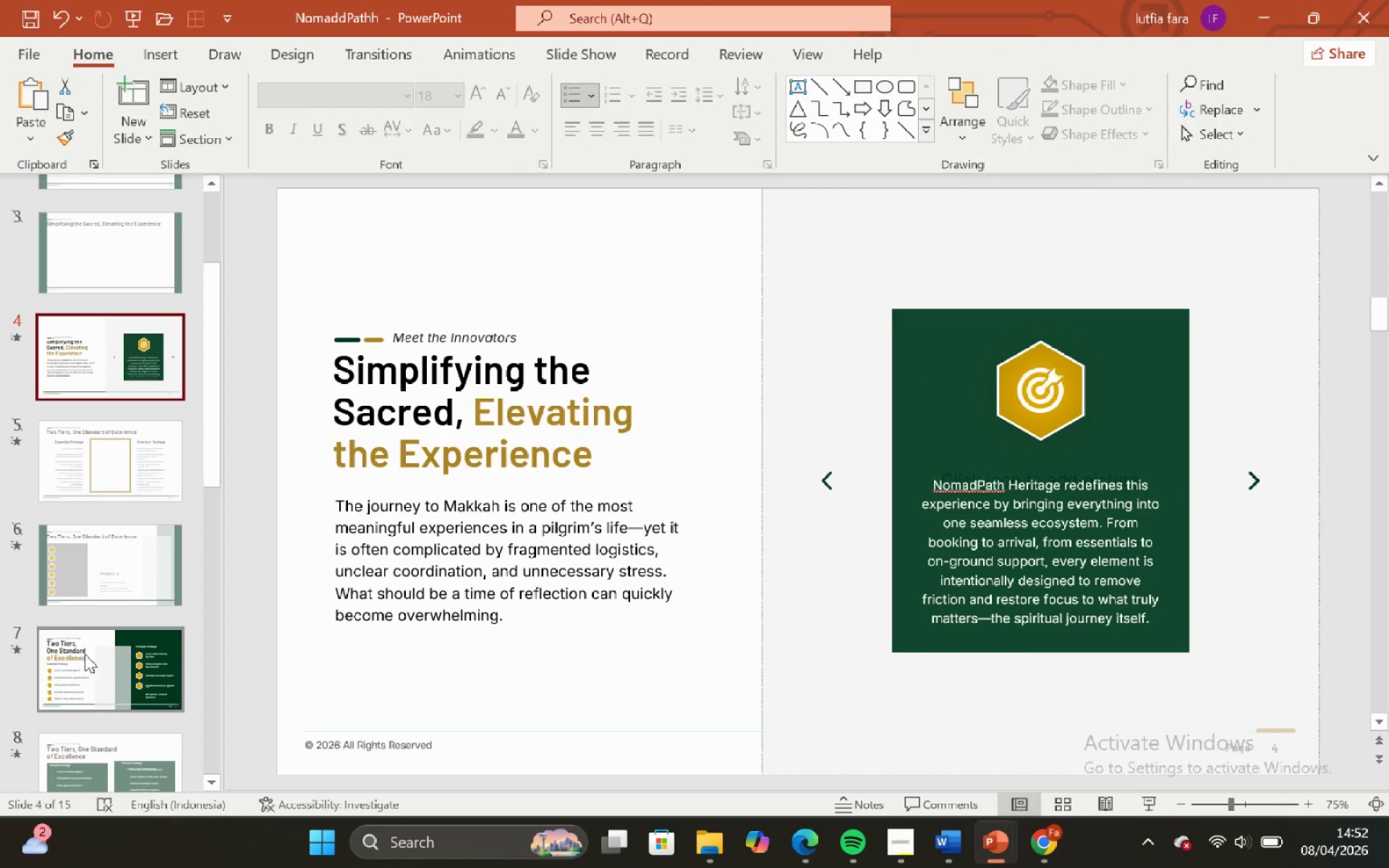 
left_click([84, 656])
 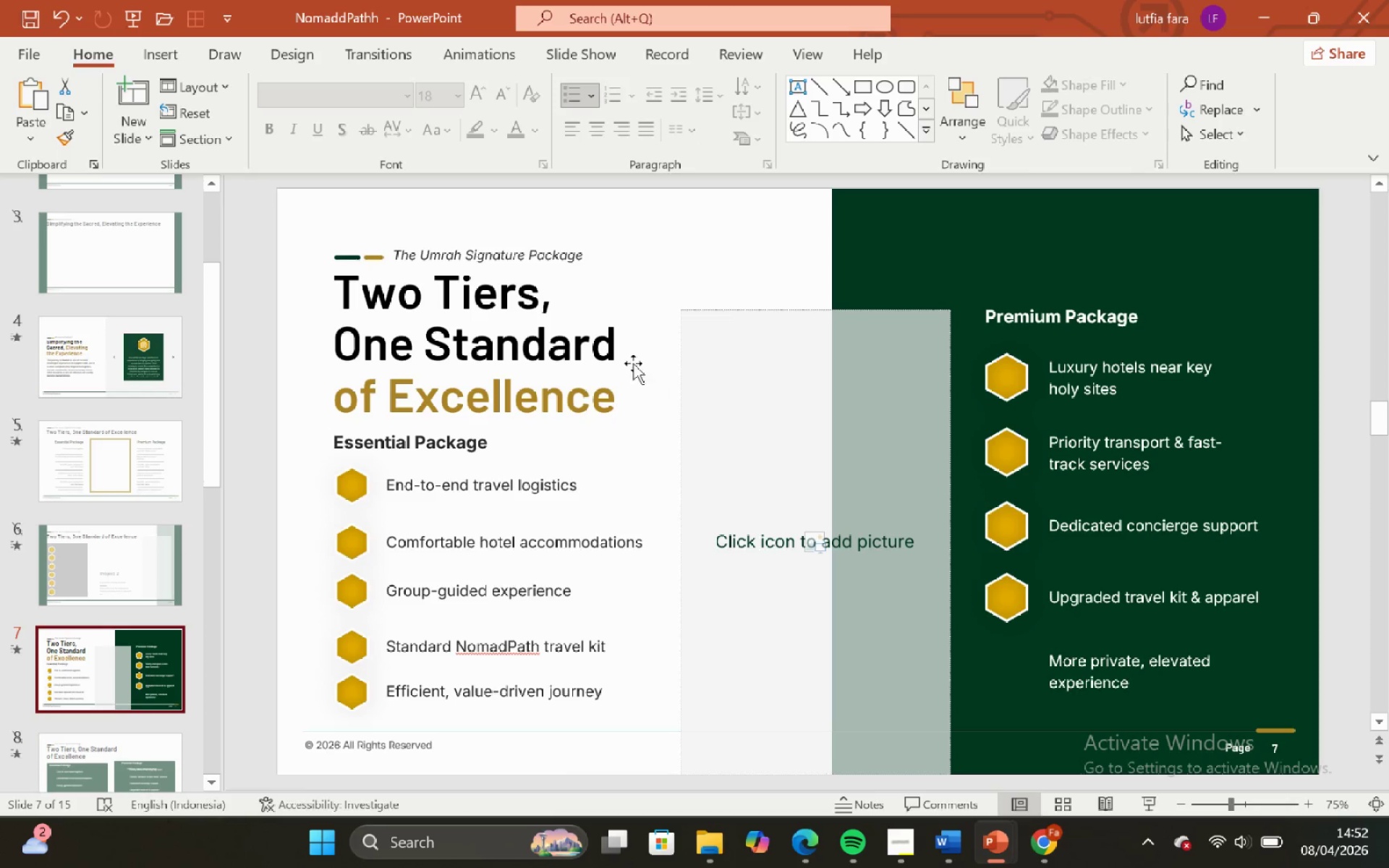 
left_click([609, 352])
 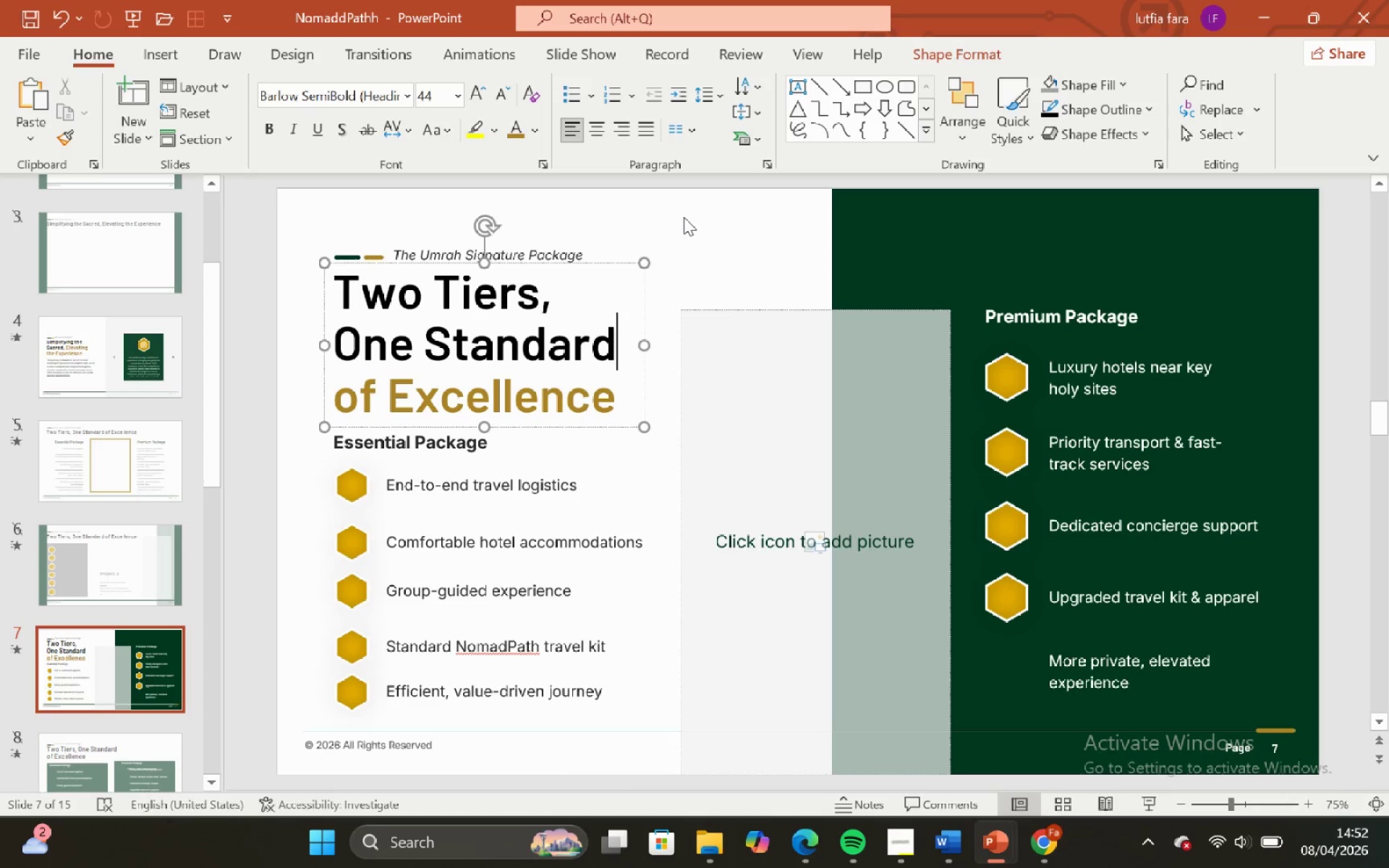 
left_click([684, 217])
 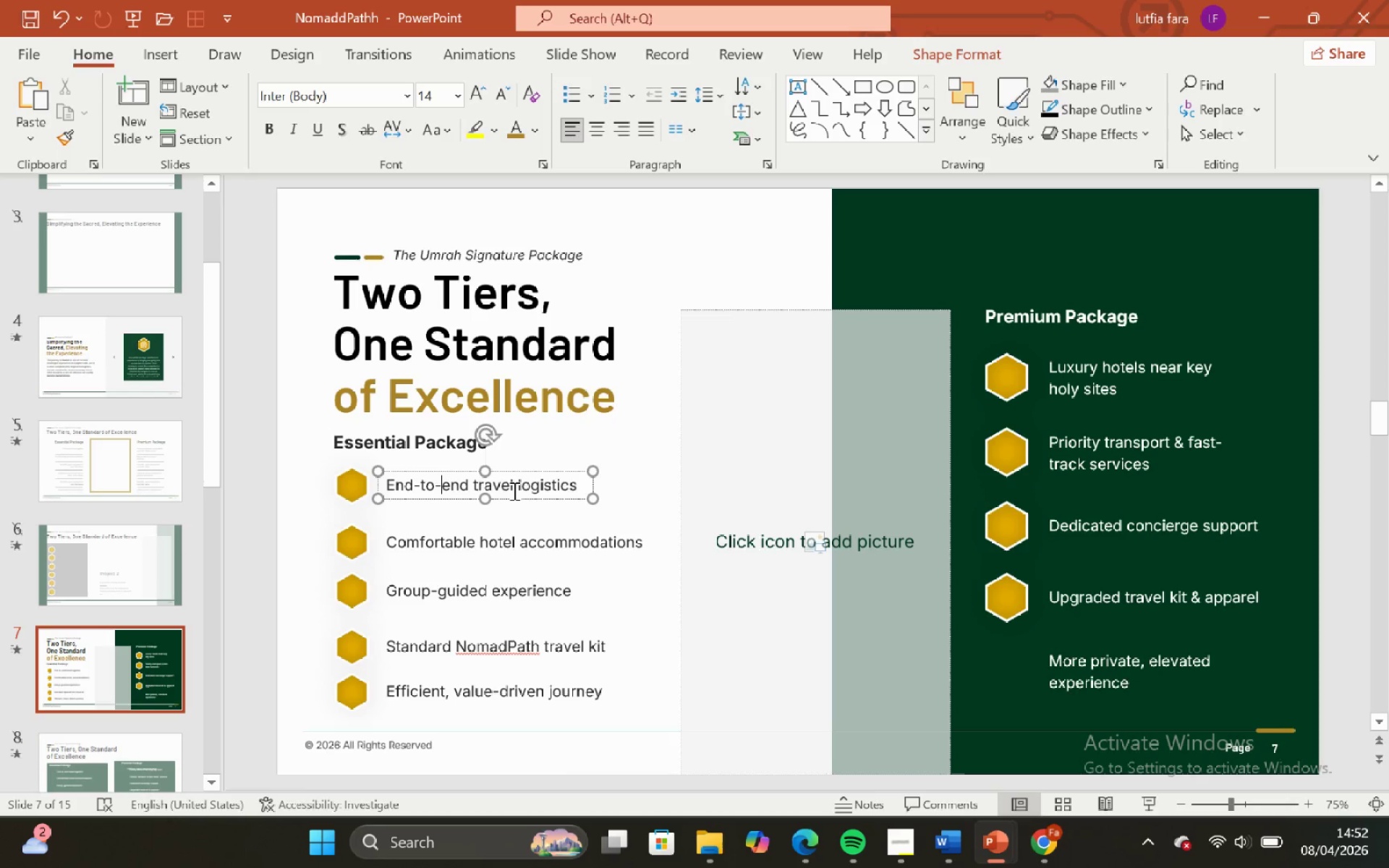 
wait(6.05)
 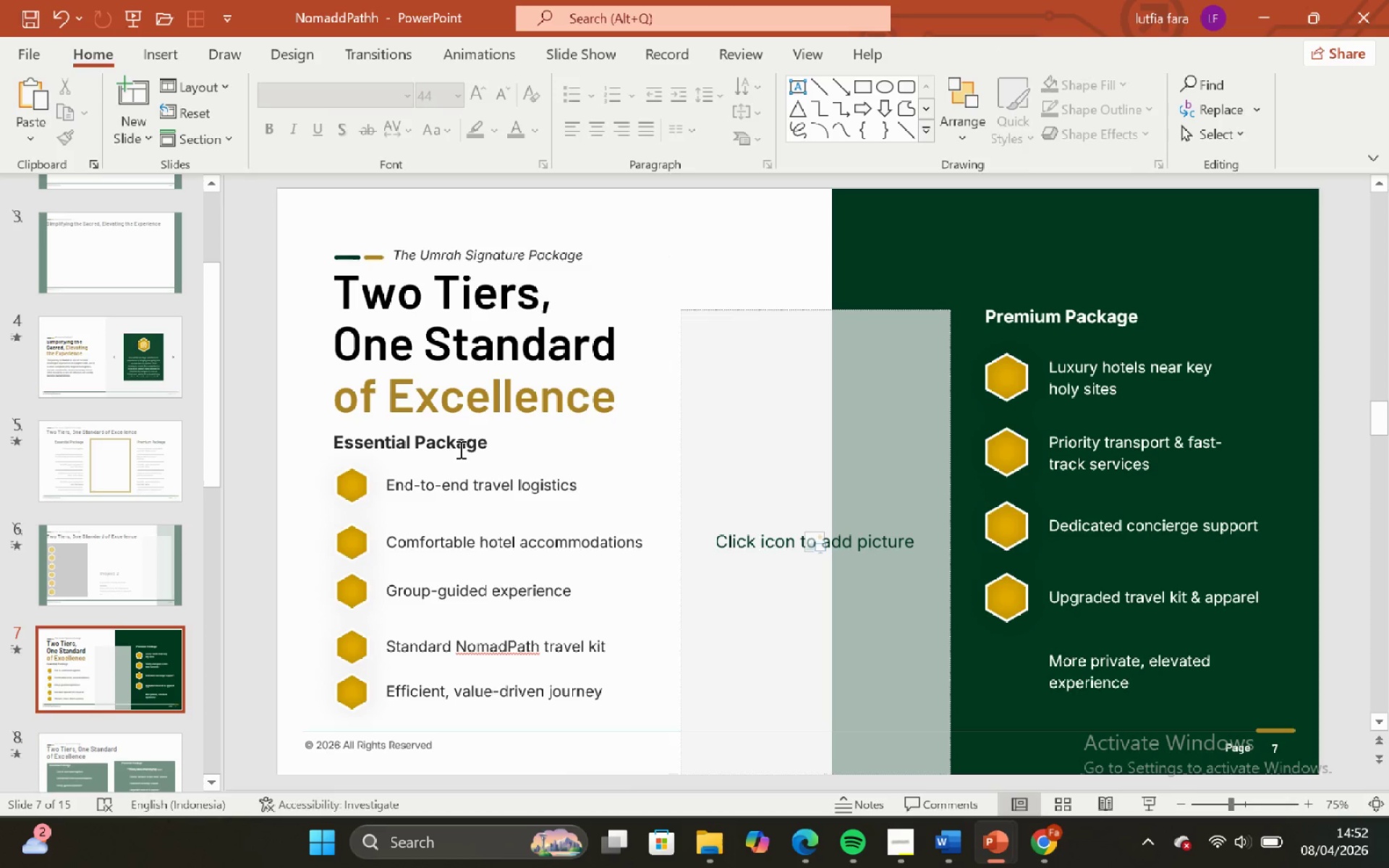 
left_click_drag(start_coordinate=[517, 485], to_coordinate=[580, 508])
 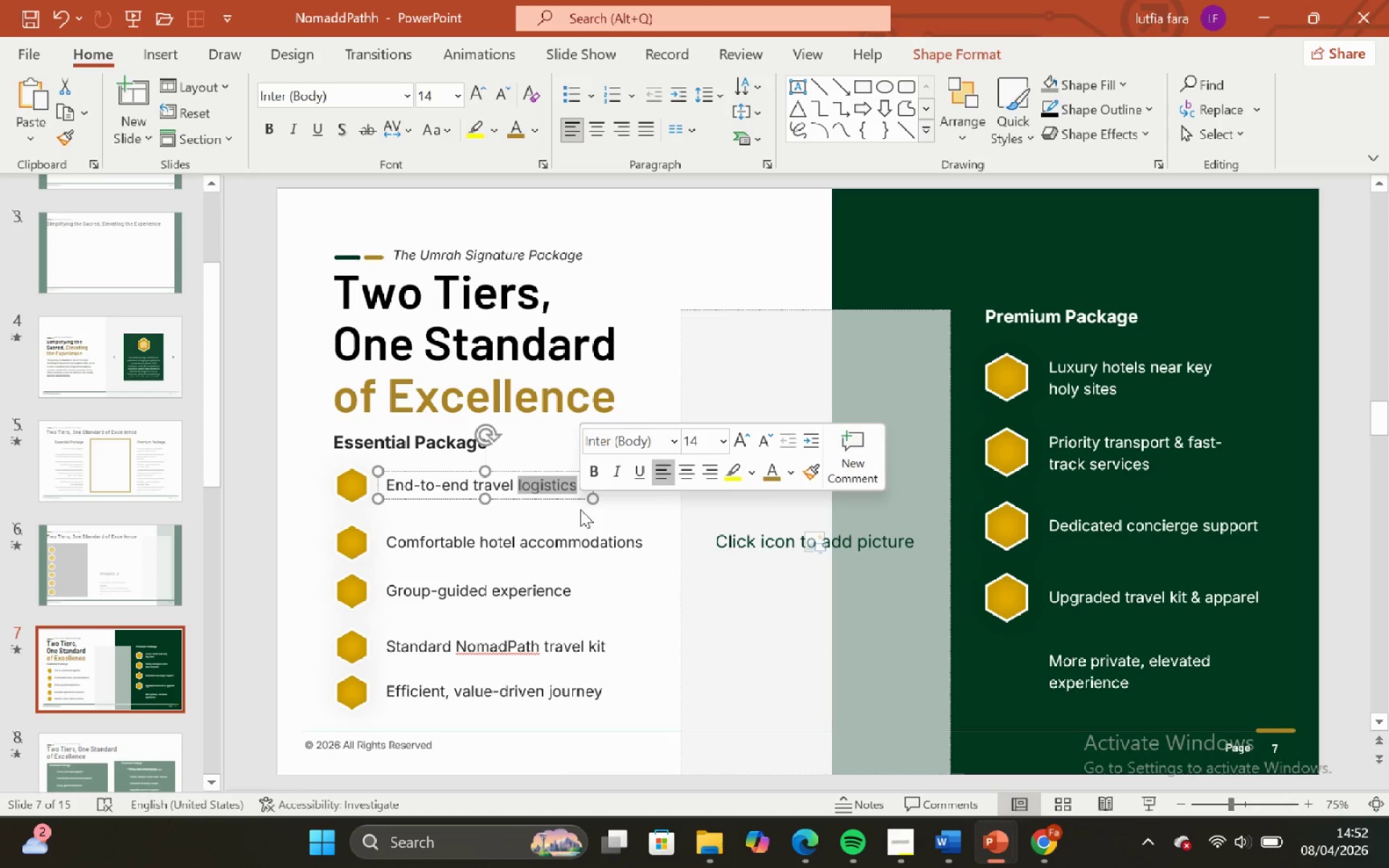 
hold_key(key=ControlLeft, duration=0.55)
 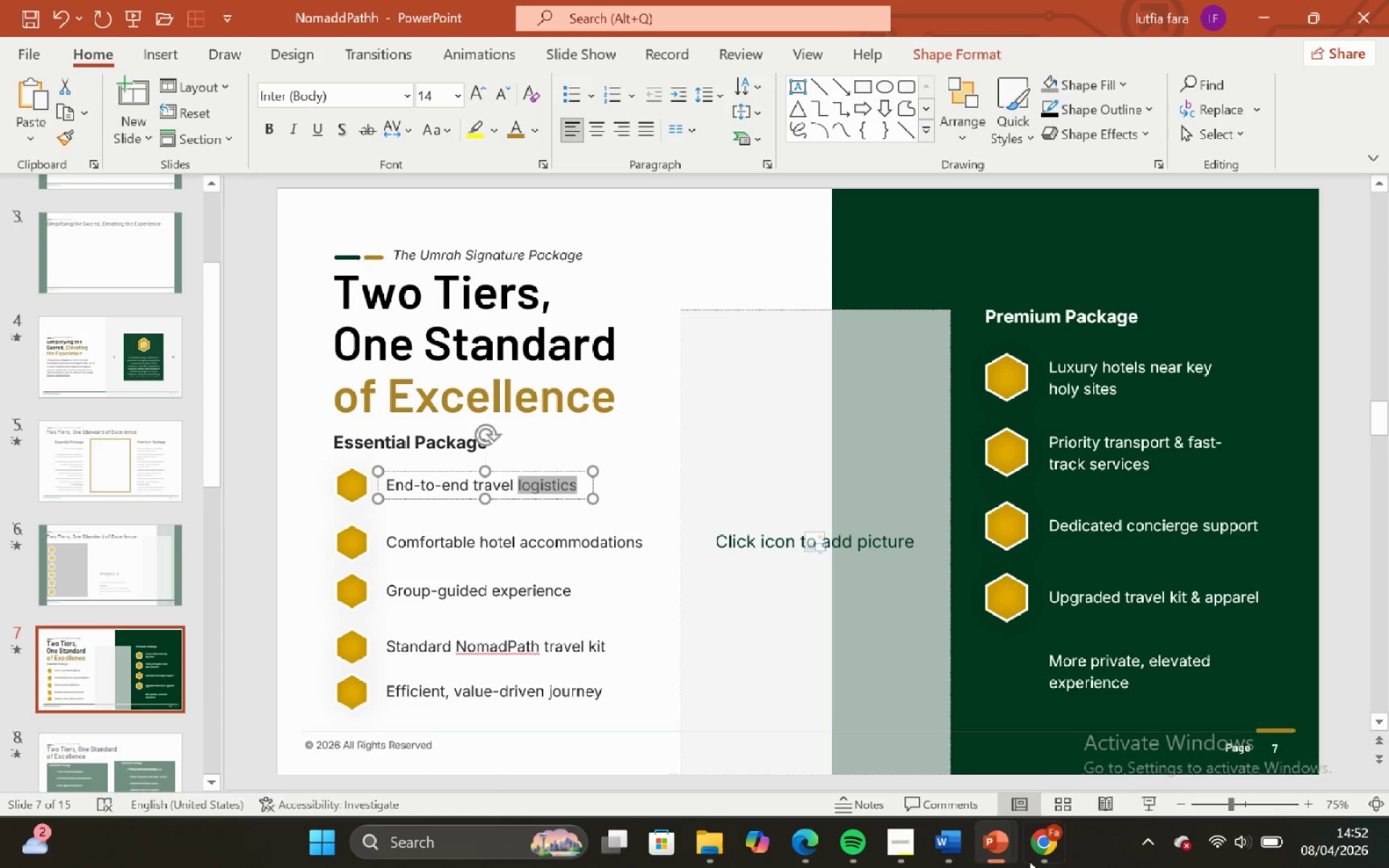 
hold_key(key=C, duration=0.31)
 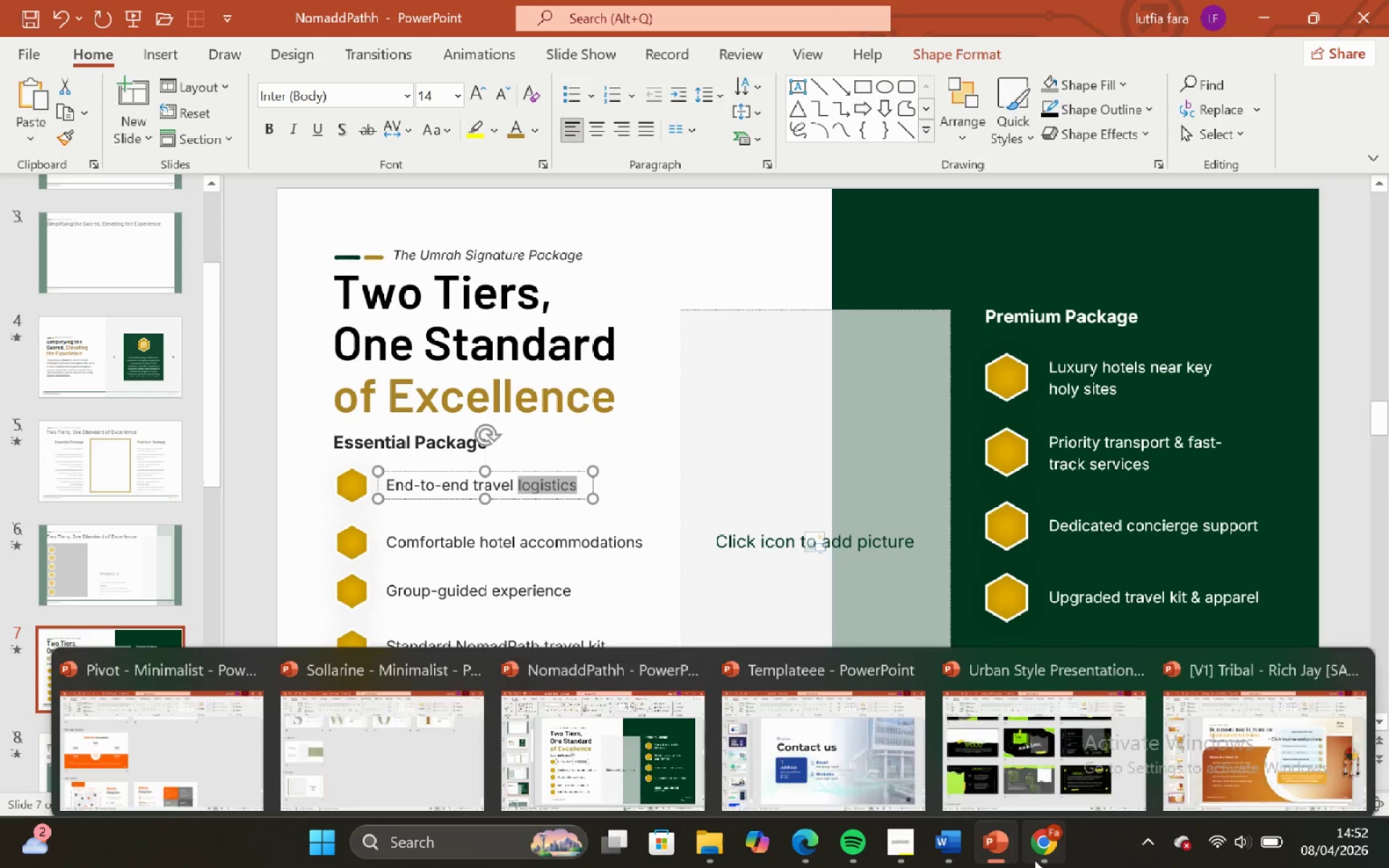 
left_click([1035, 859])
 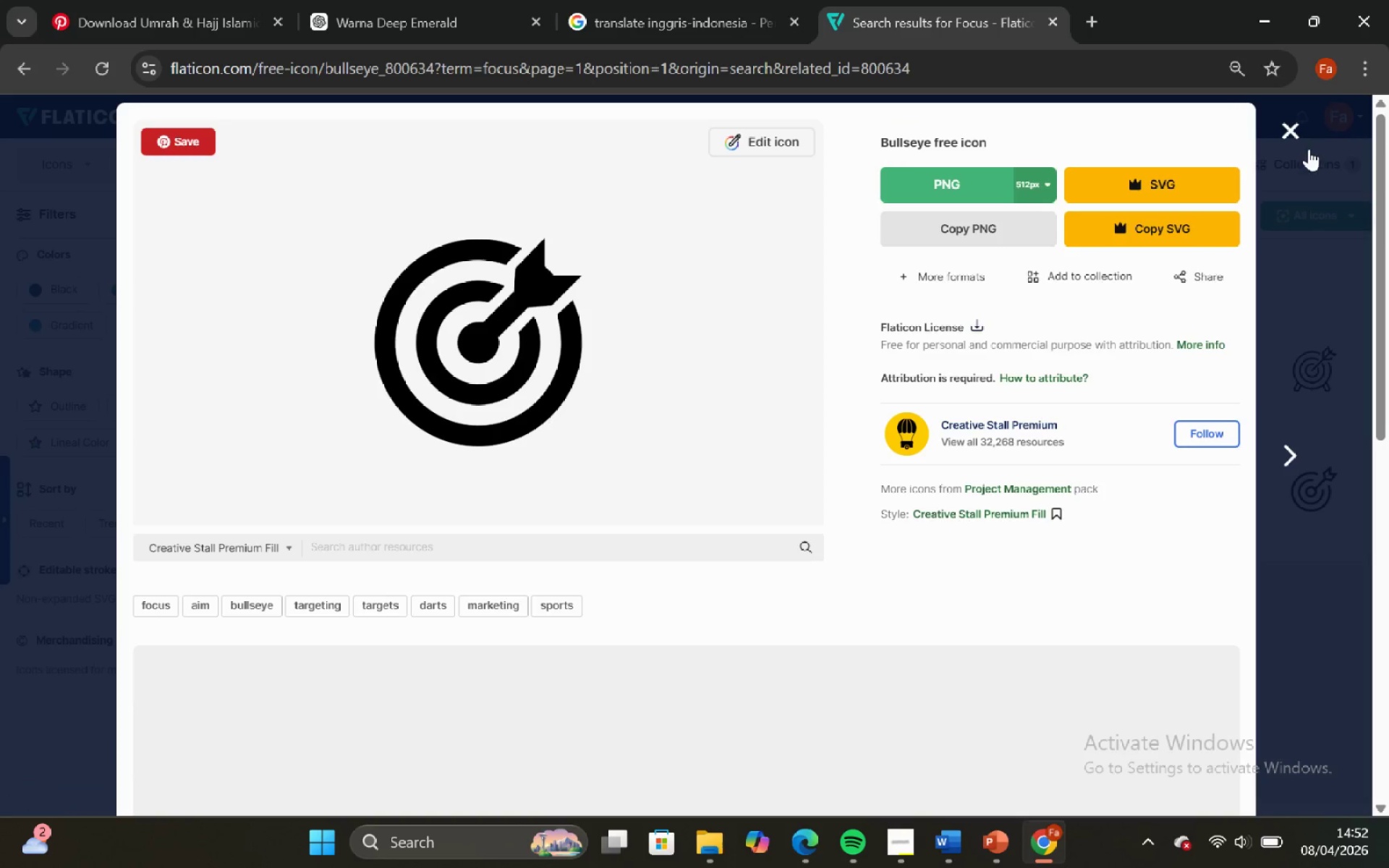 
left_click([1294, 132])
 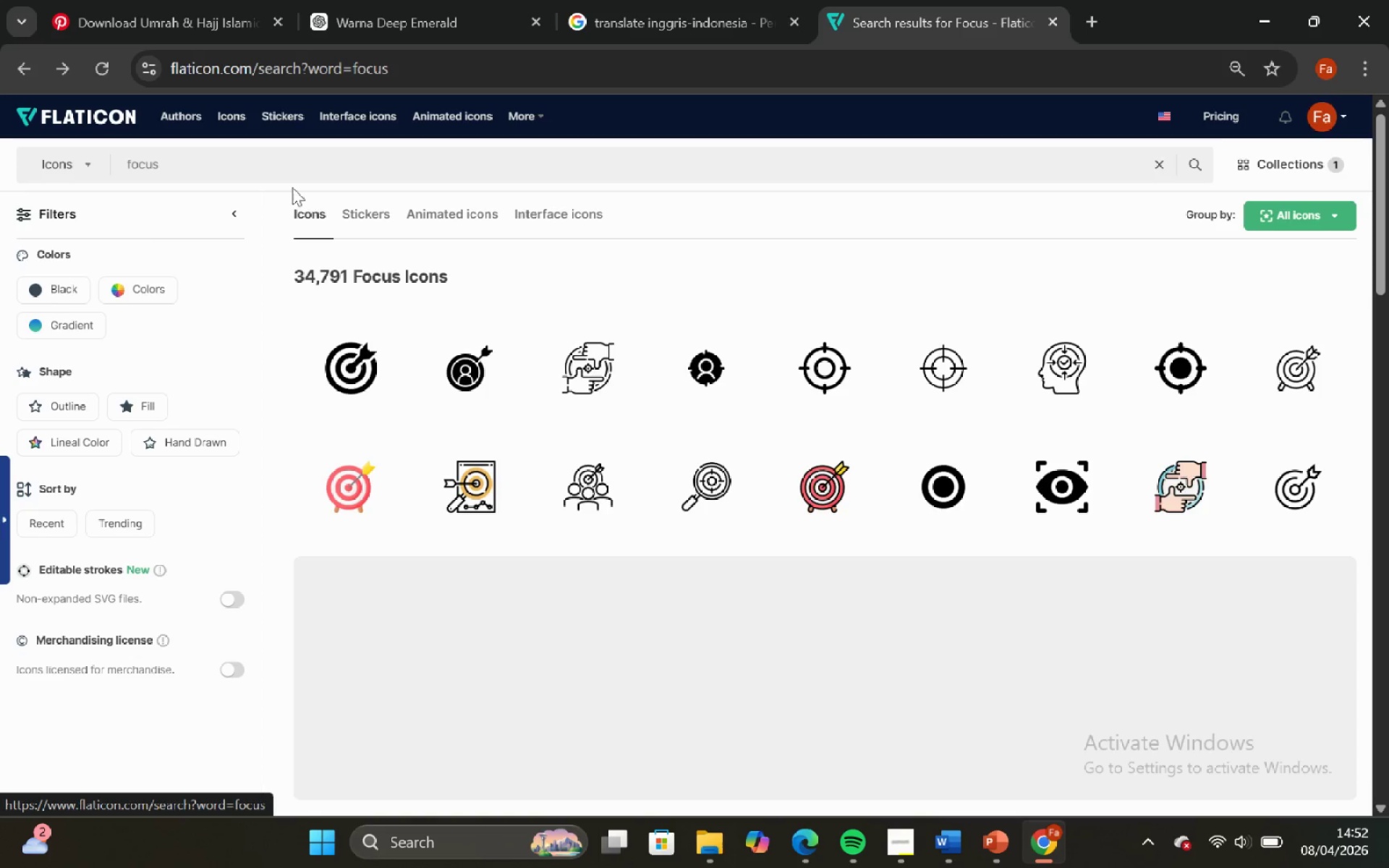 
left_click([190, 166])
 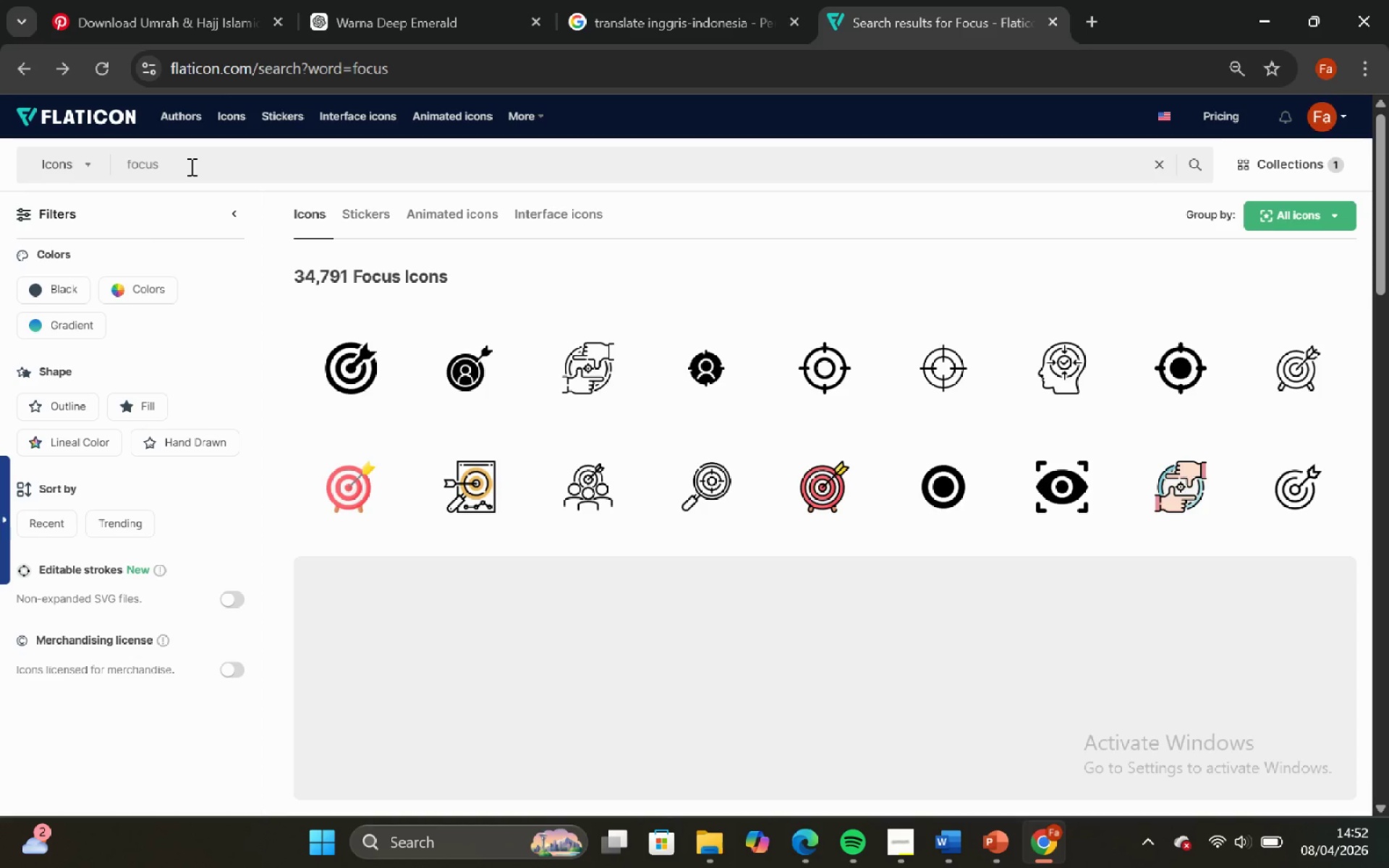 
key(Control+A)
 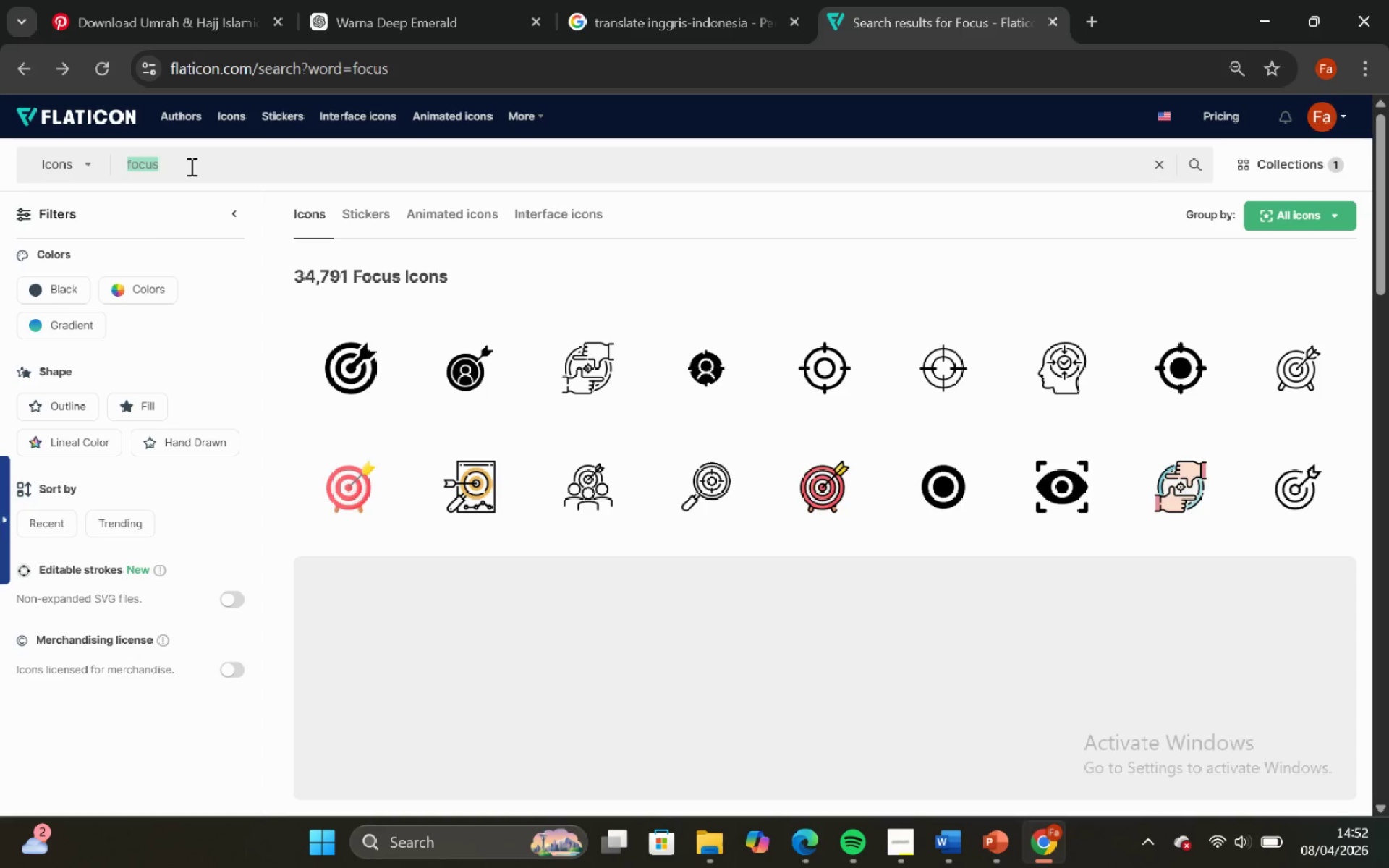 
key(Control+V)
 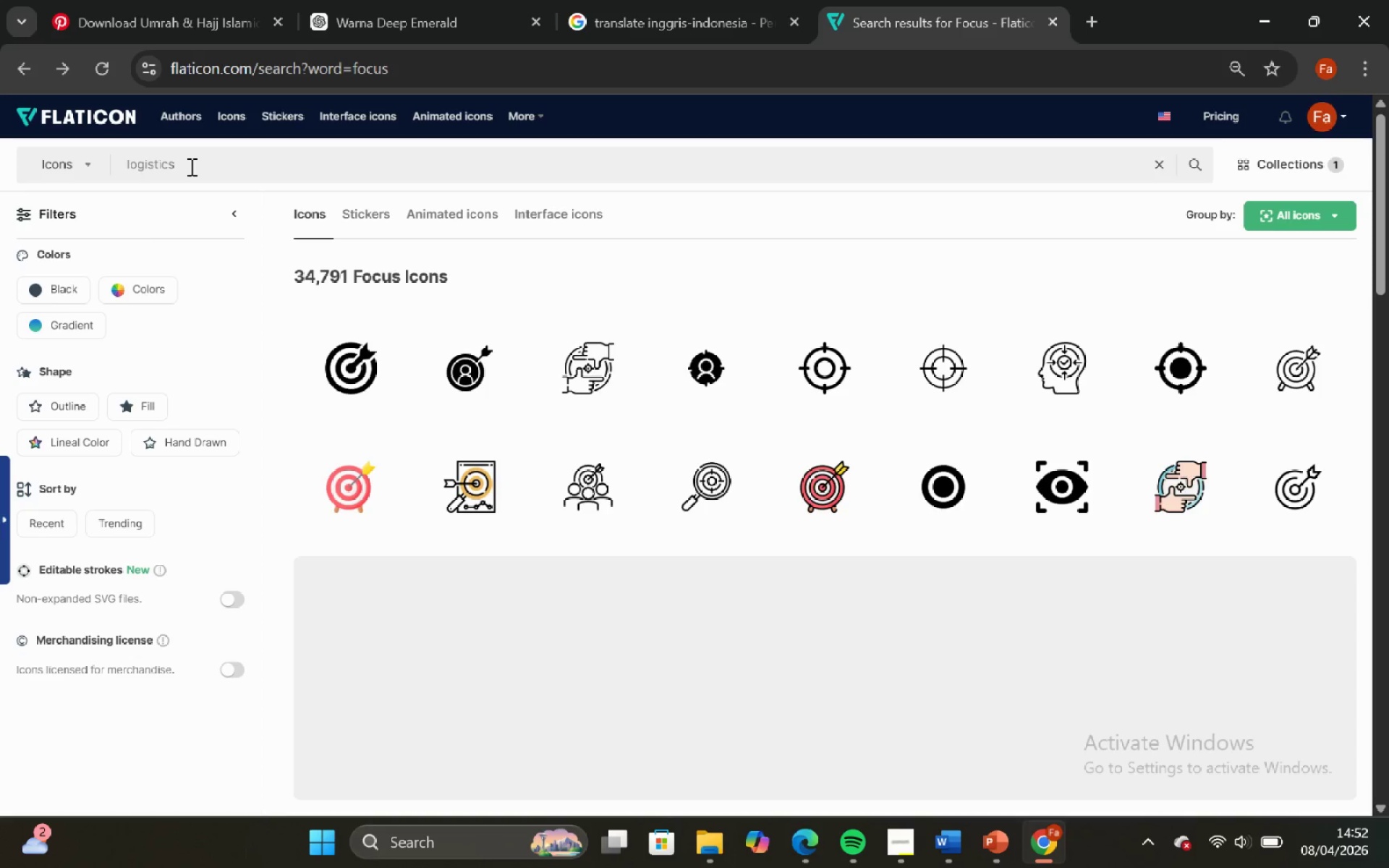 
key(Enter)